 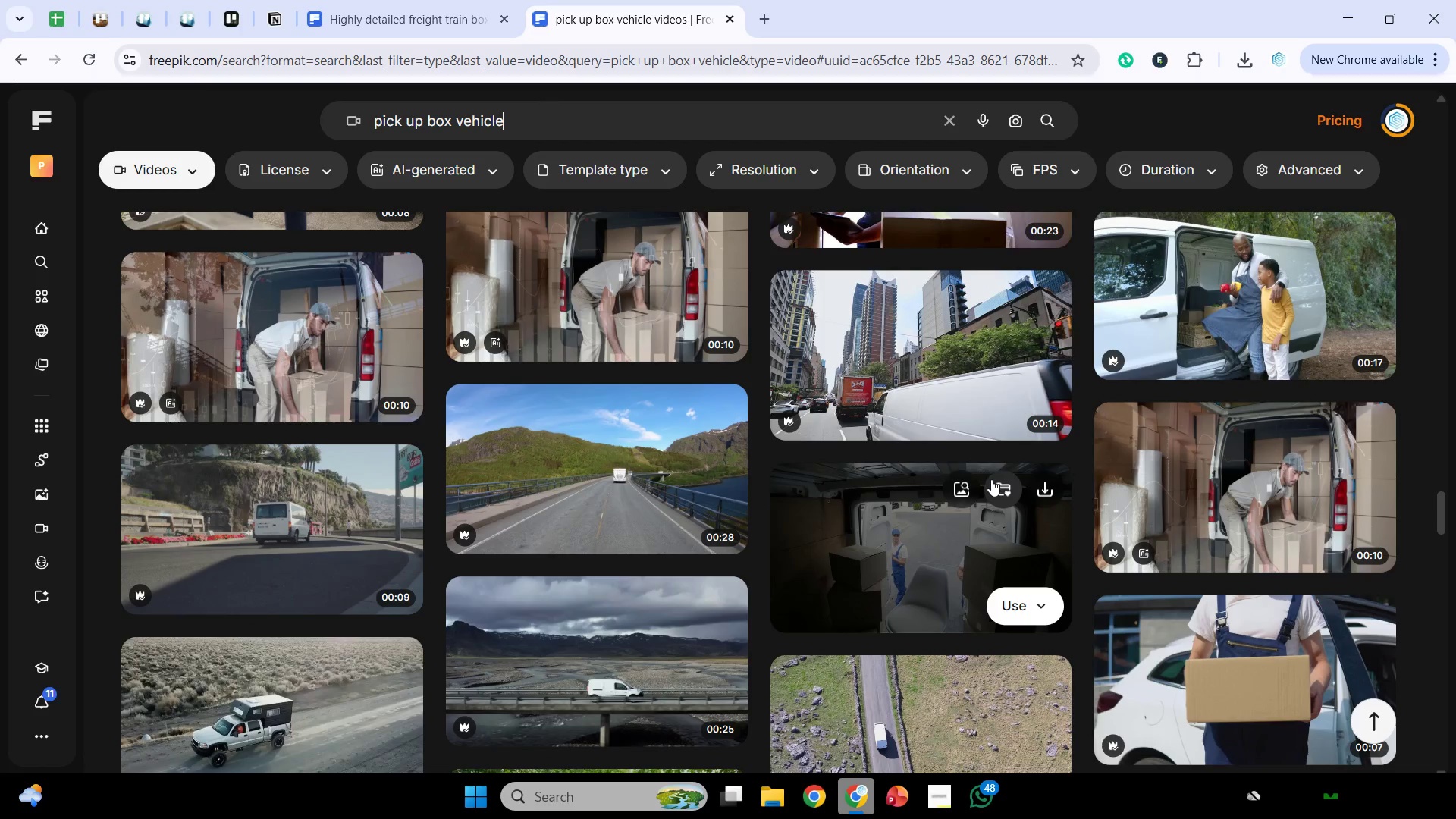 
scroll: coordinate [921, 420], scroll_direction: down, amount: 2.0
 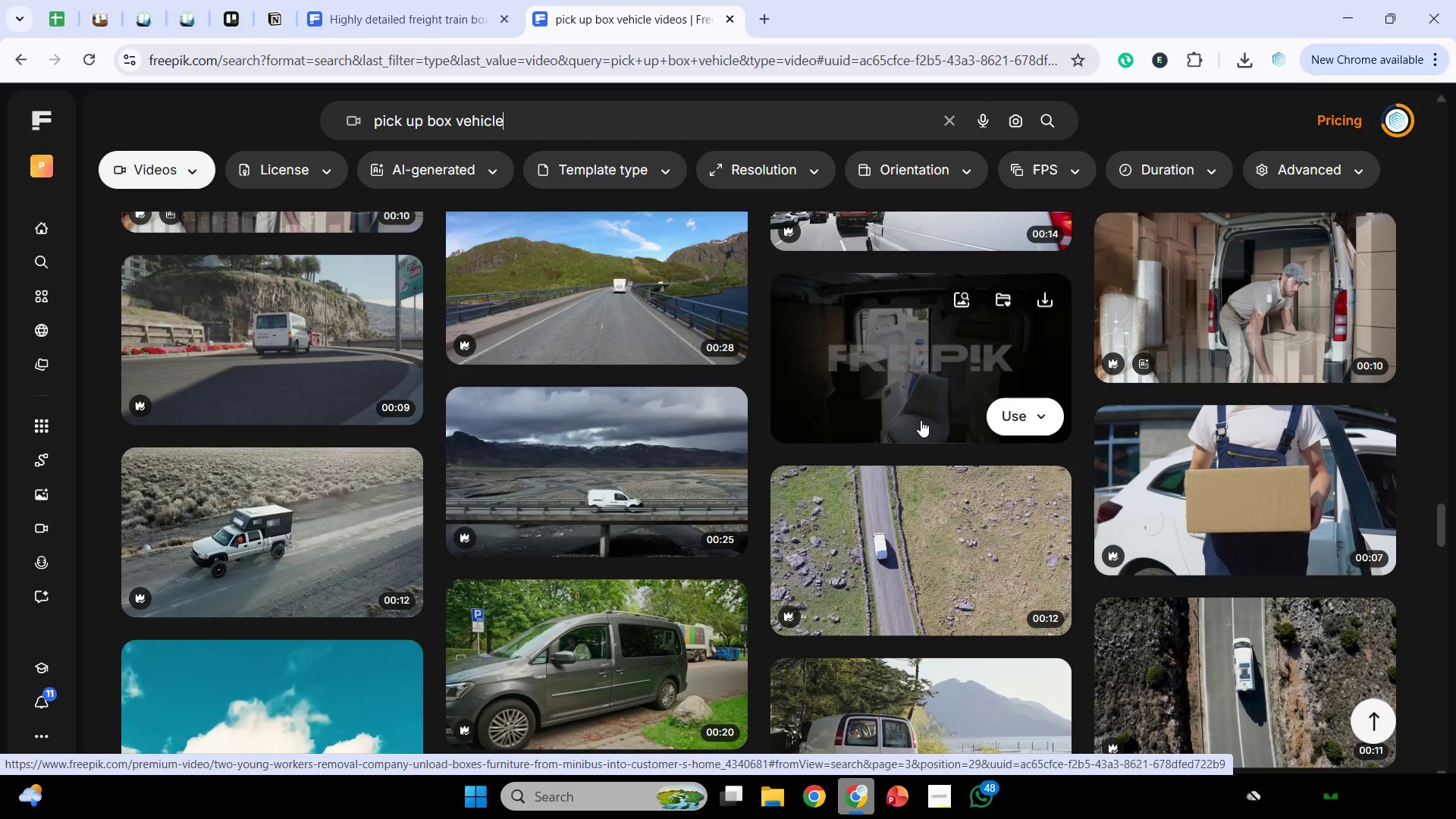 
wait(7.64)
 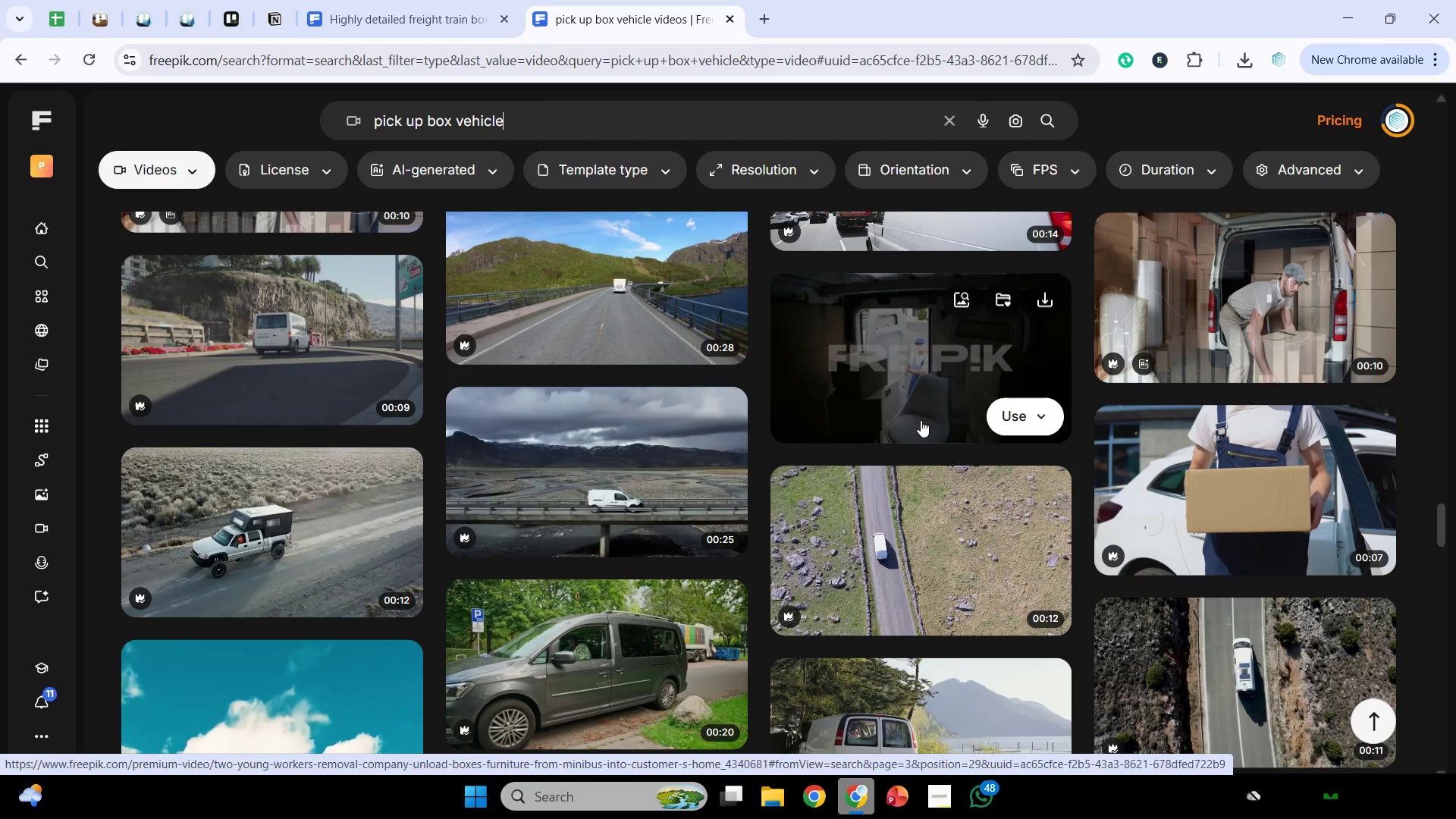 
scroll: coordinate [902, 400], scroll_direction: down, amount: 5.0
 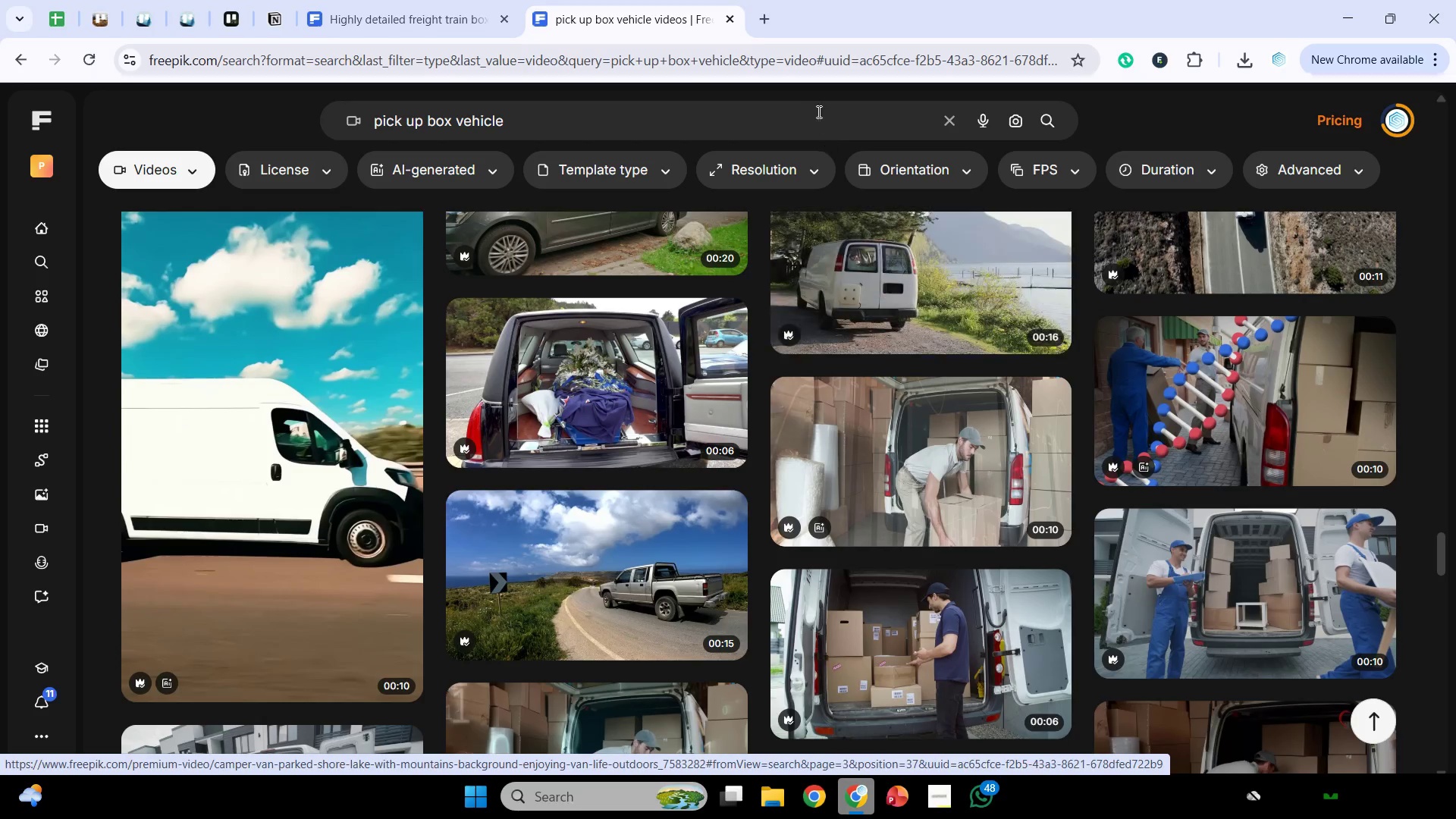 
left_click([748, 128])
 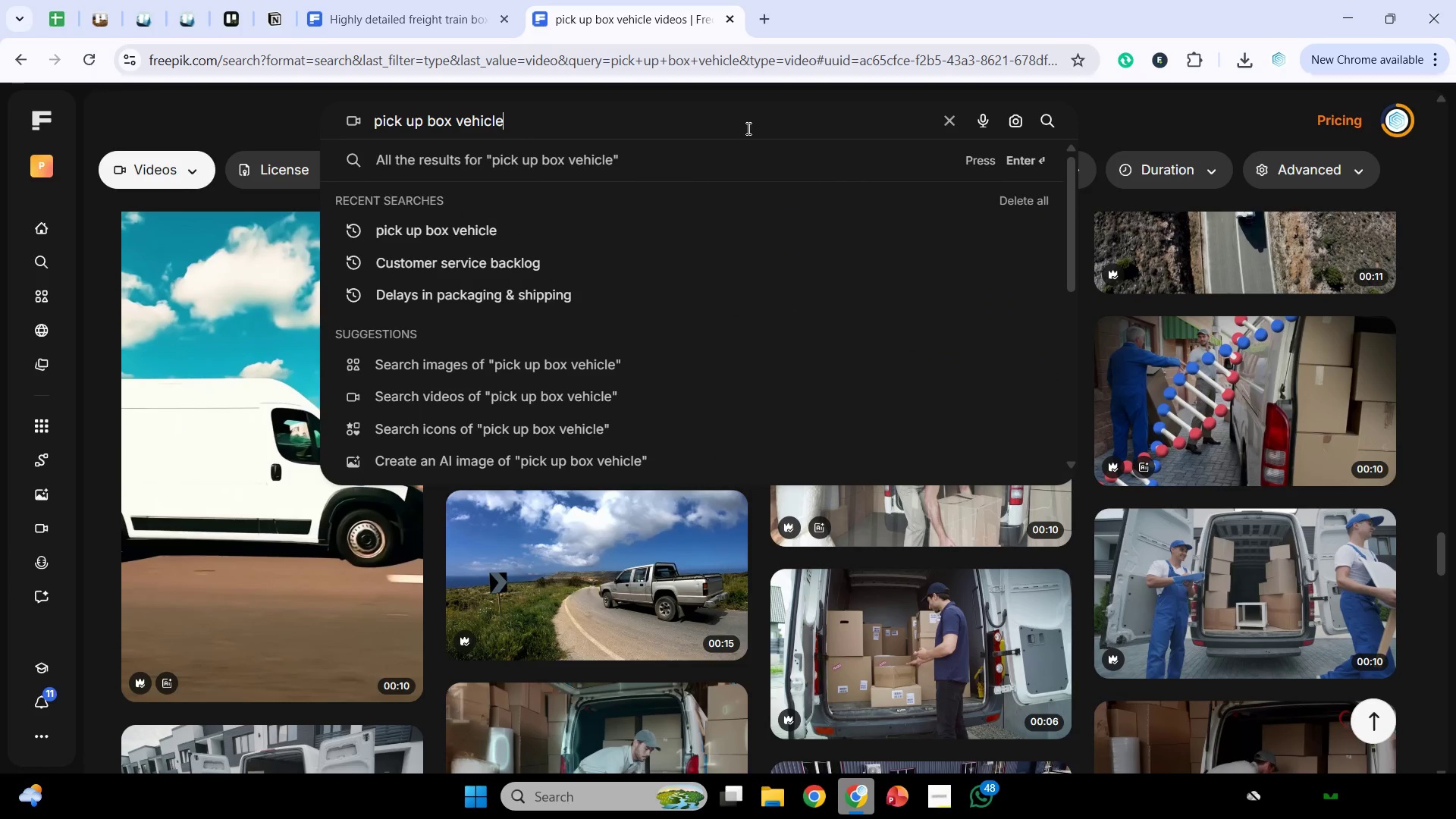 
type( front side)
 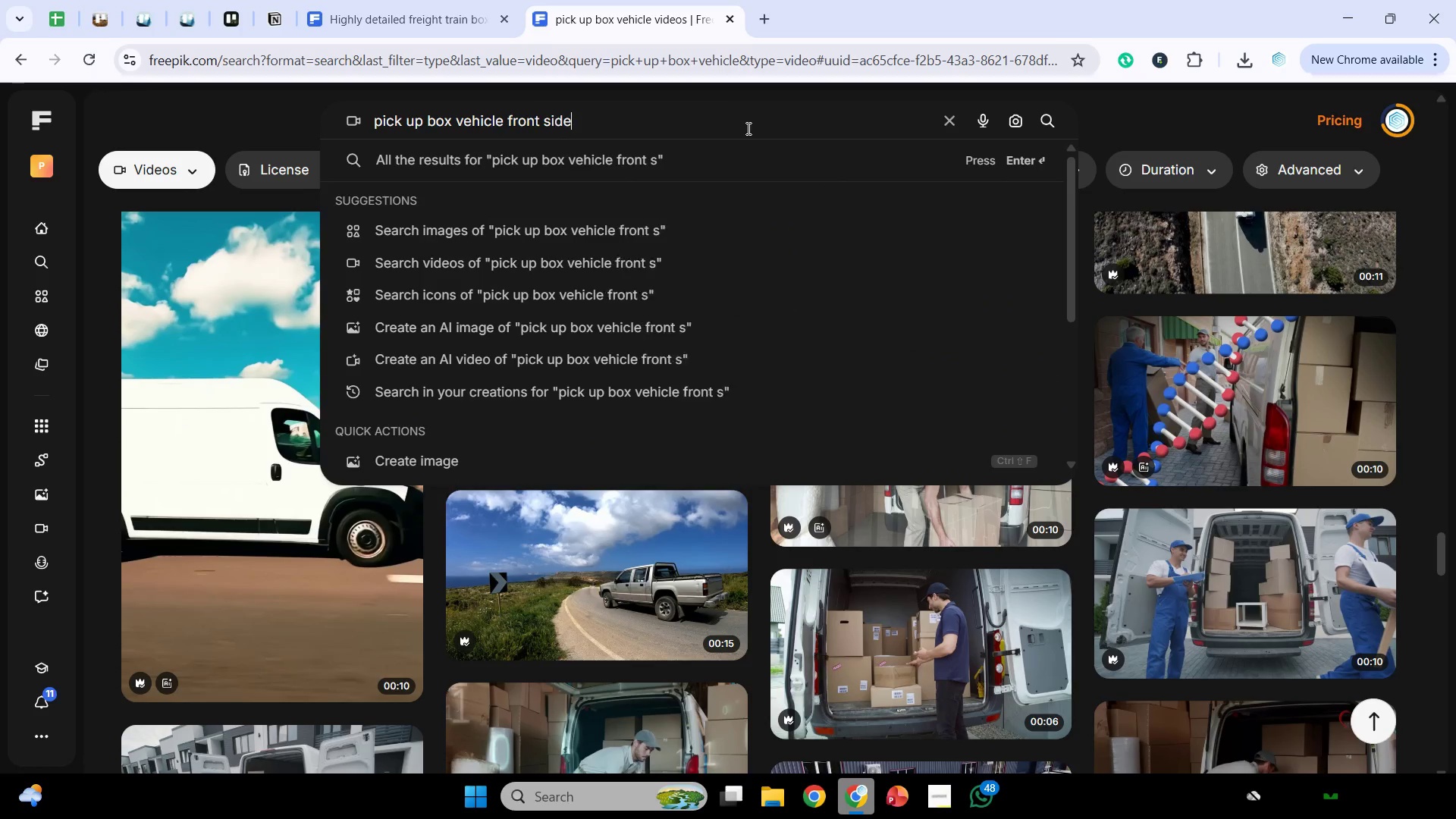 
key(Enter)
 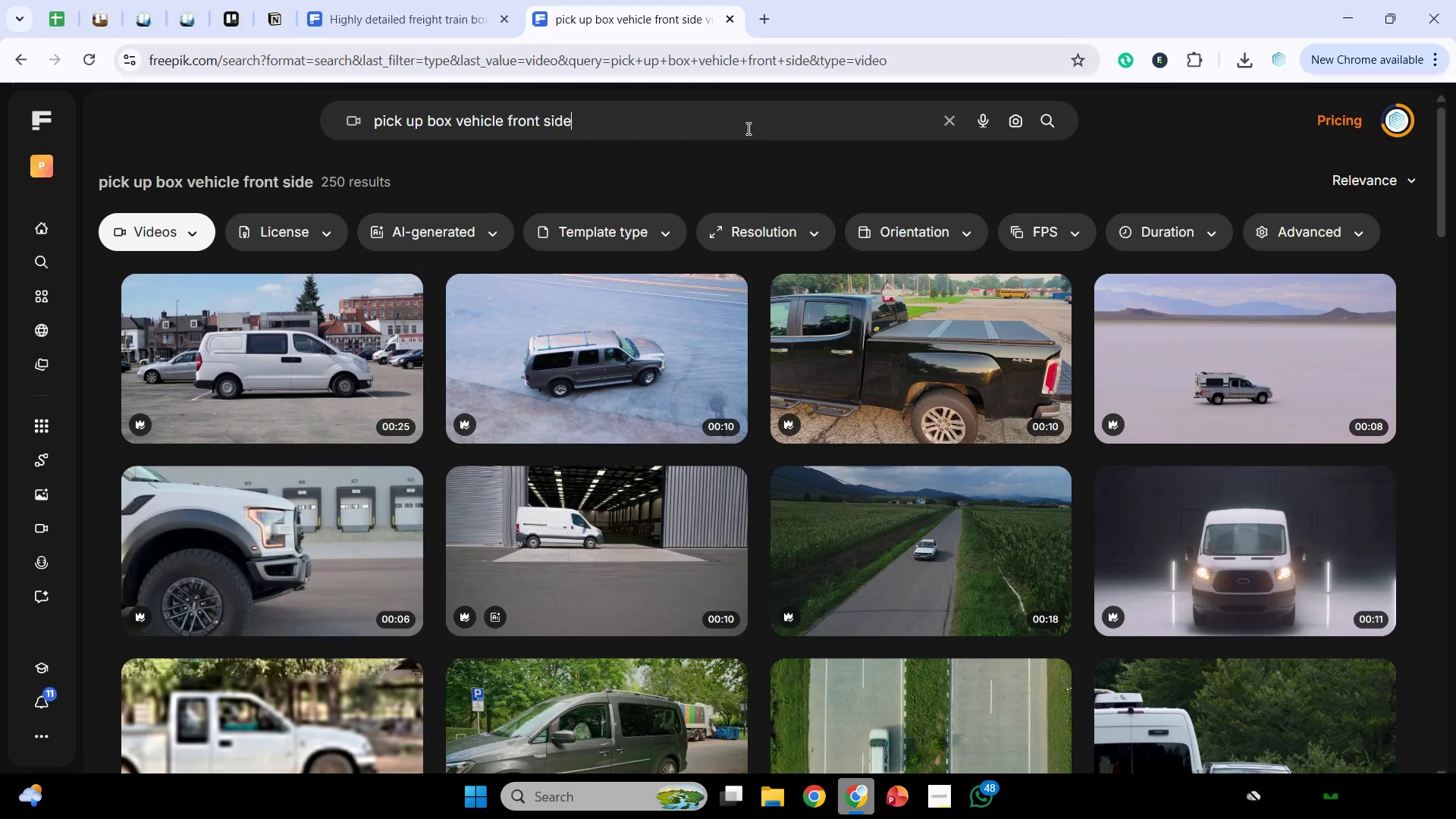 
mouse_move([692, 485])
 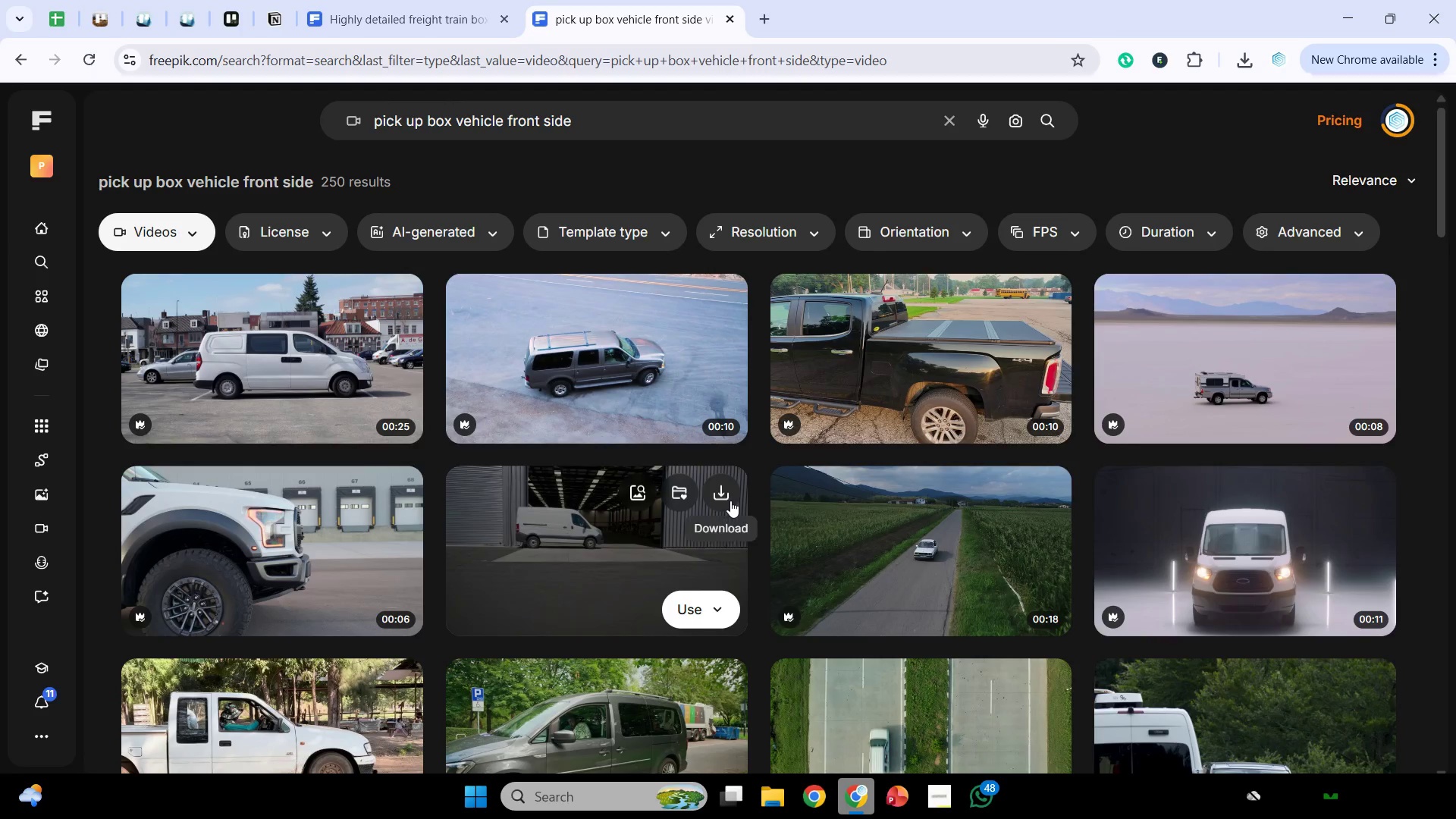 
scroll: coordinate [482, 258], scroll_direction: down, amount: 5.0
 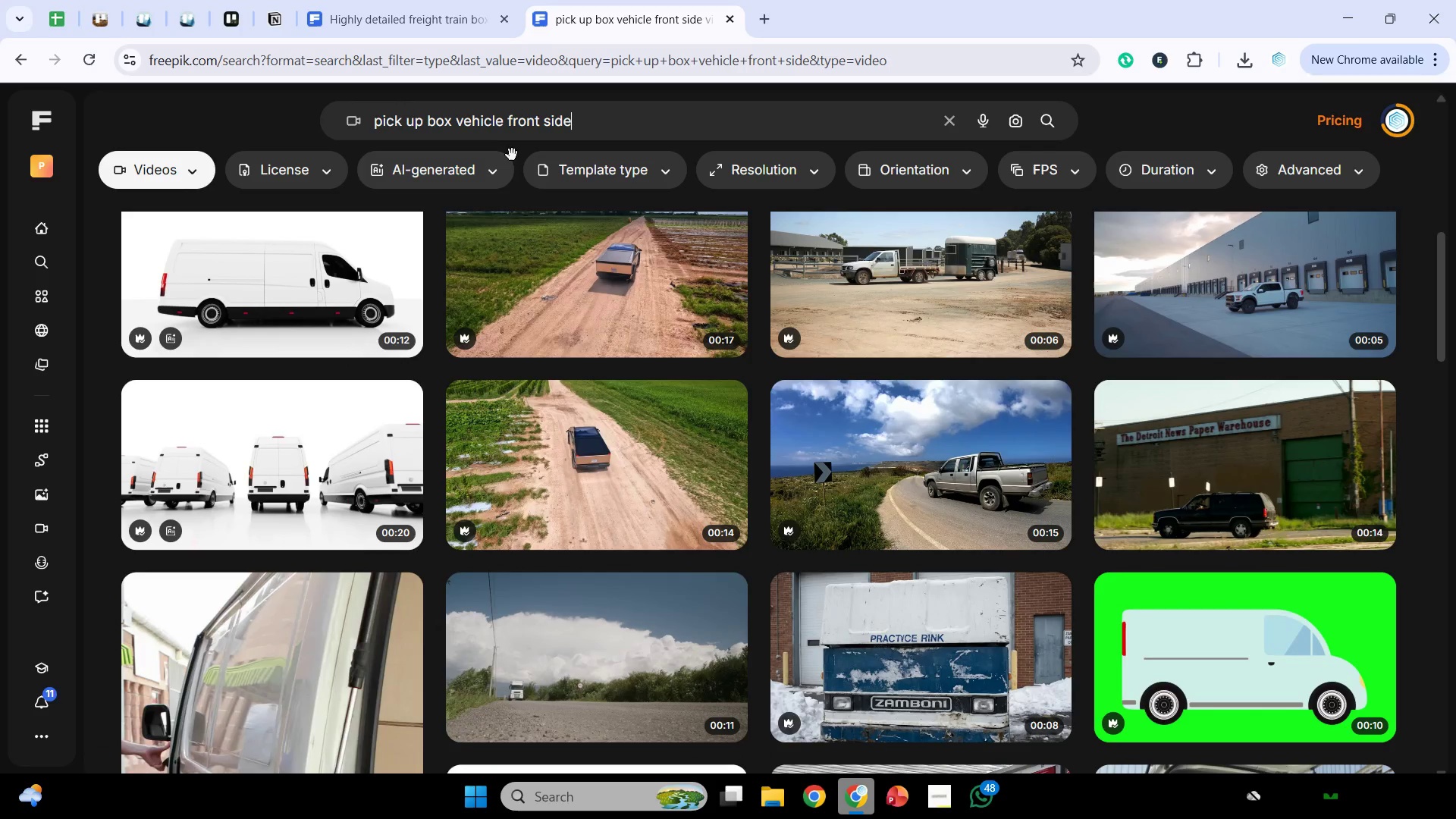 
double_click([480, 124])
 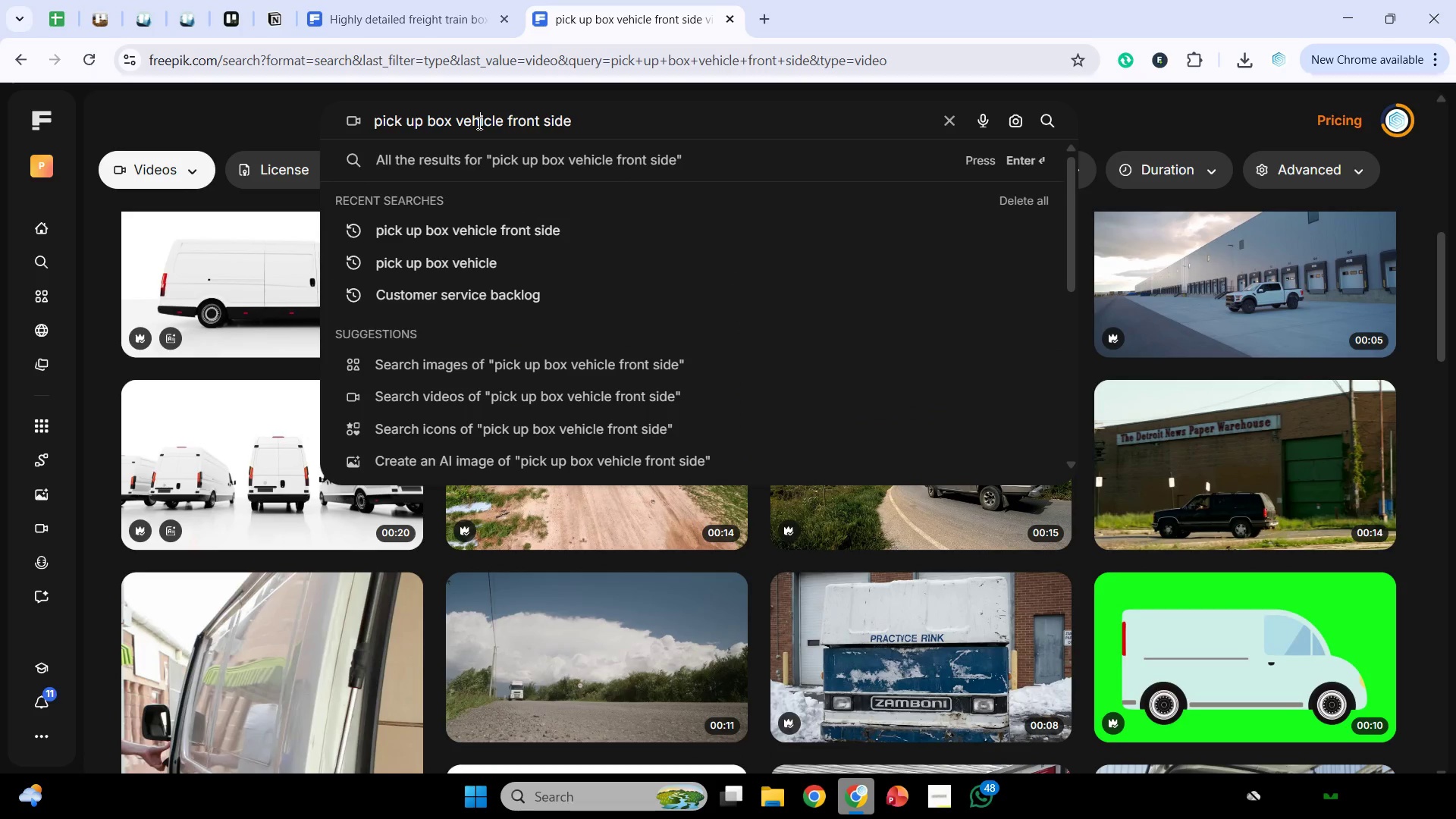 
key(ArrowRight)
 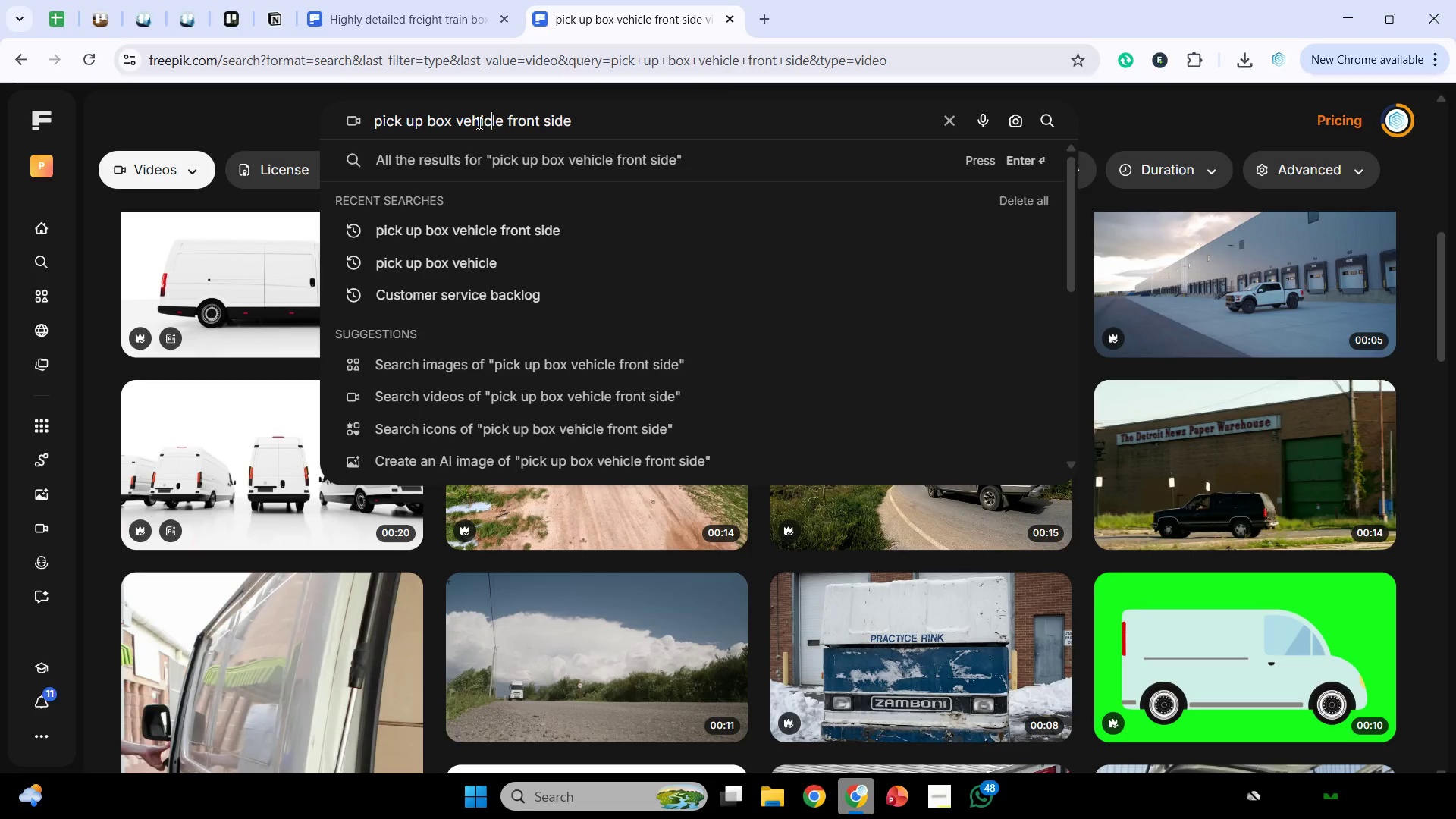 
key(ArrowRight)
 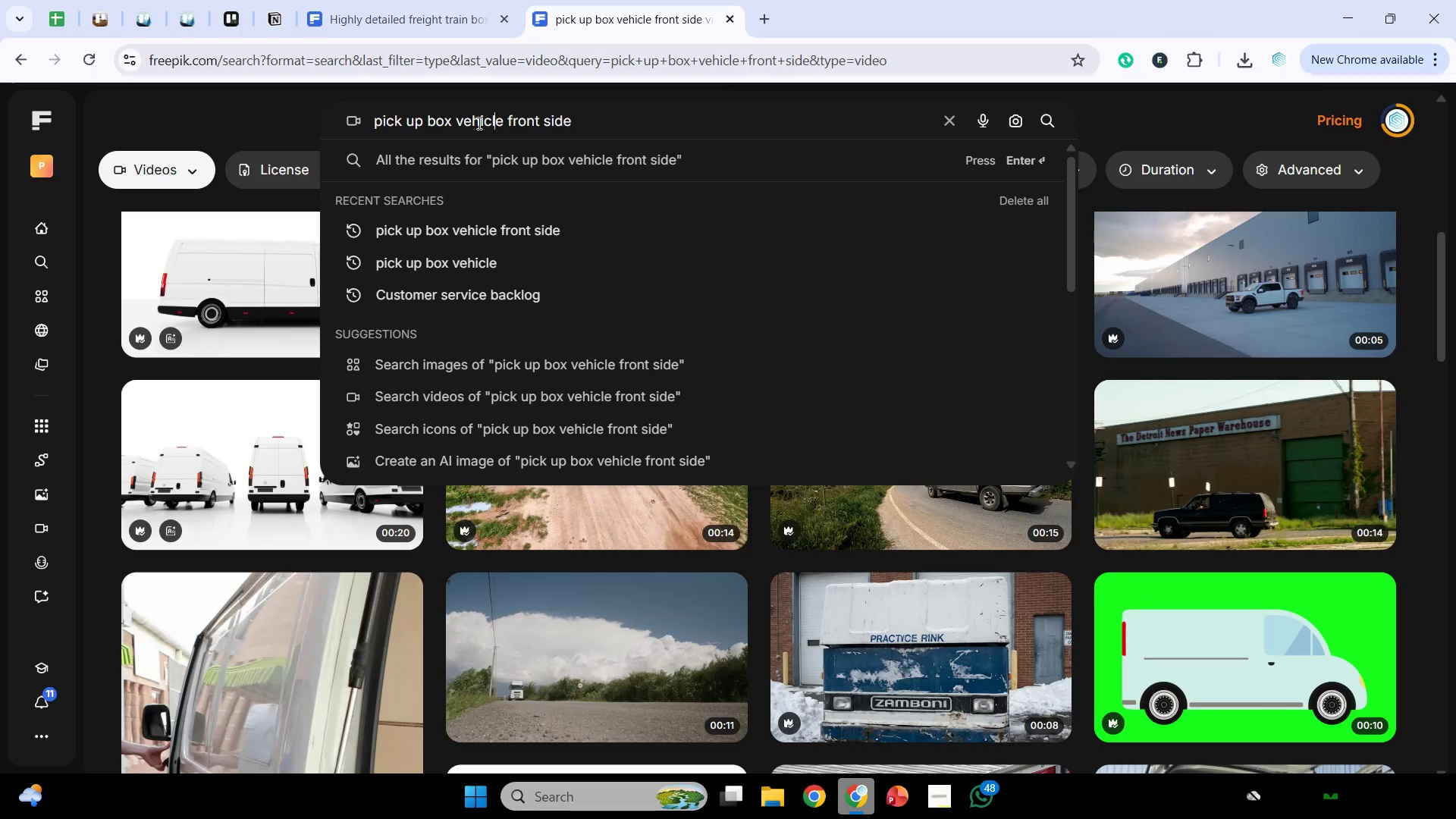 
key(ArrowRight)
 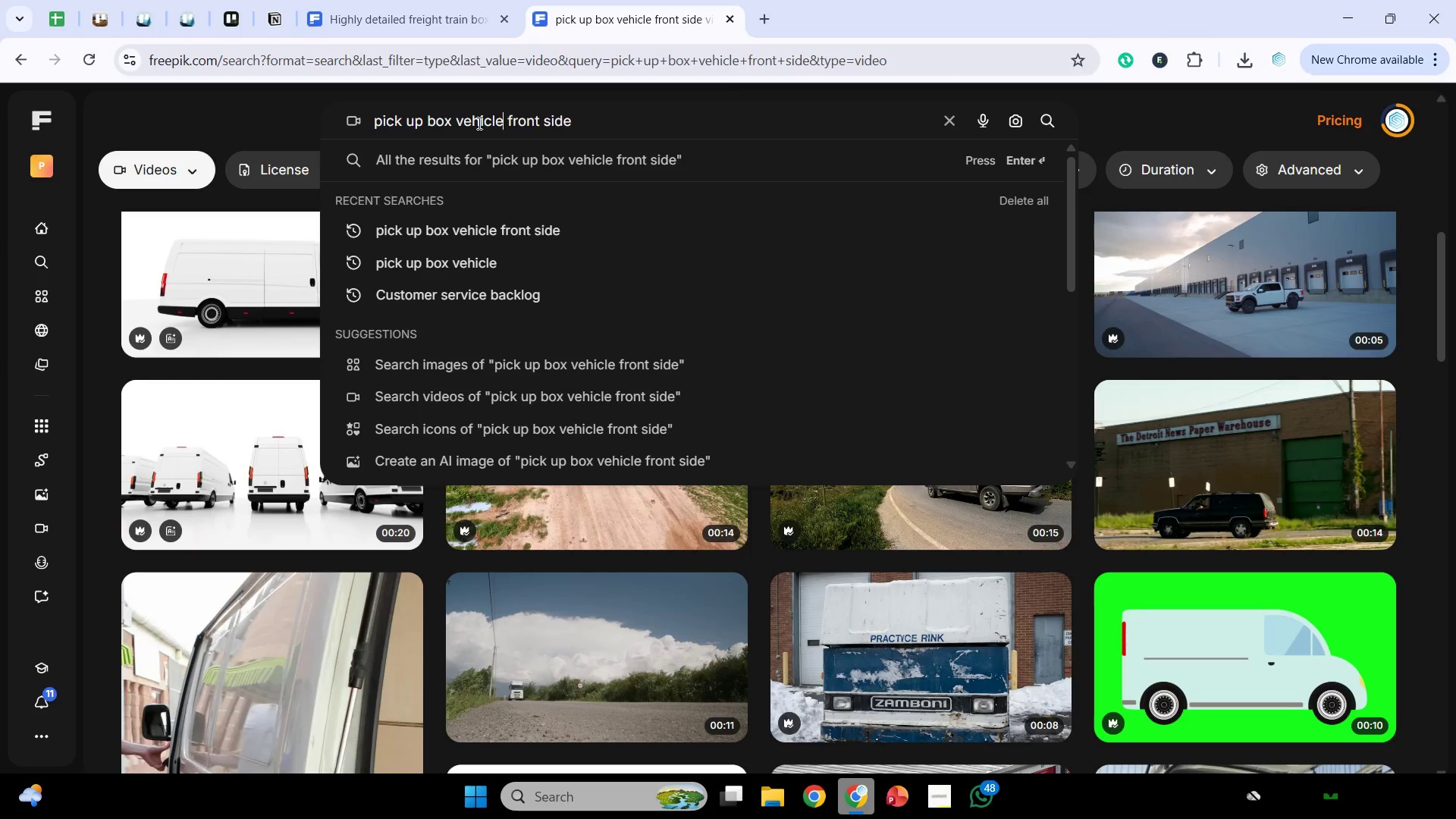 
key(ArrowRight)
 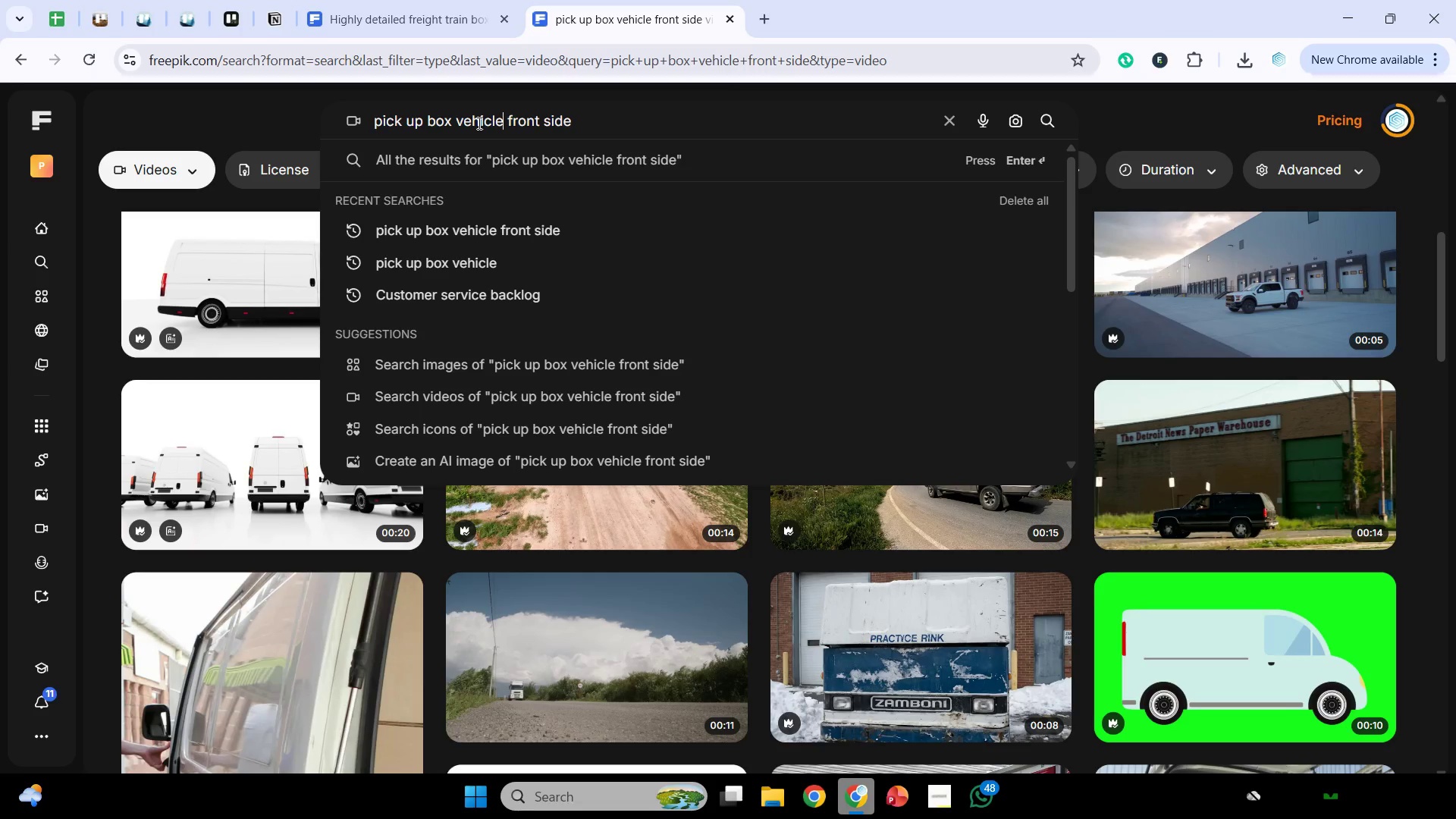 
key(ArrowRight)
 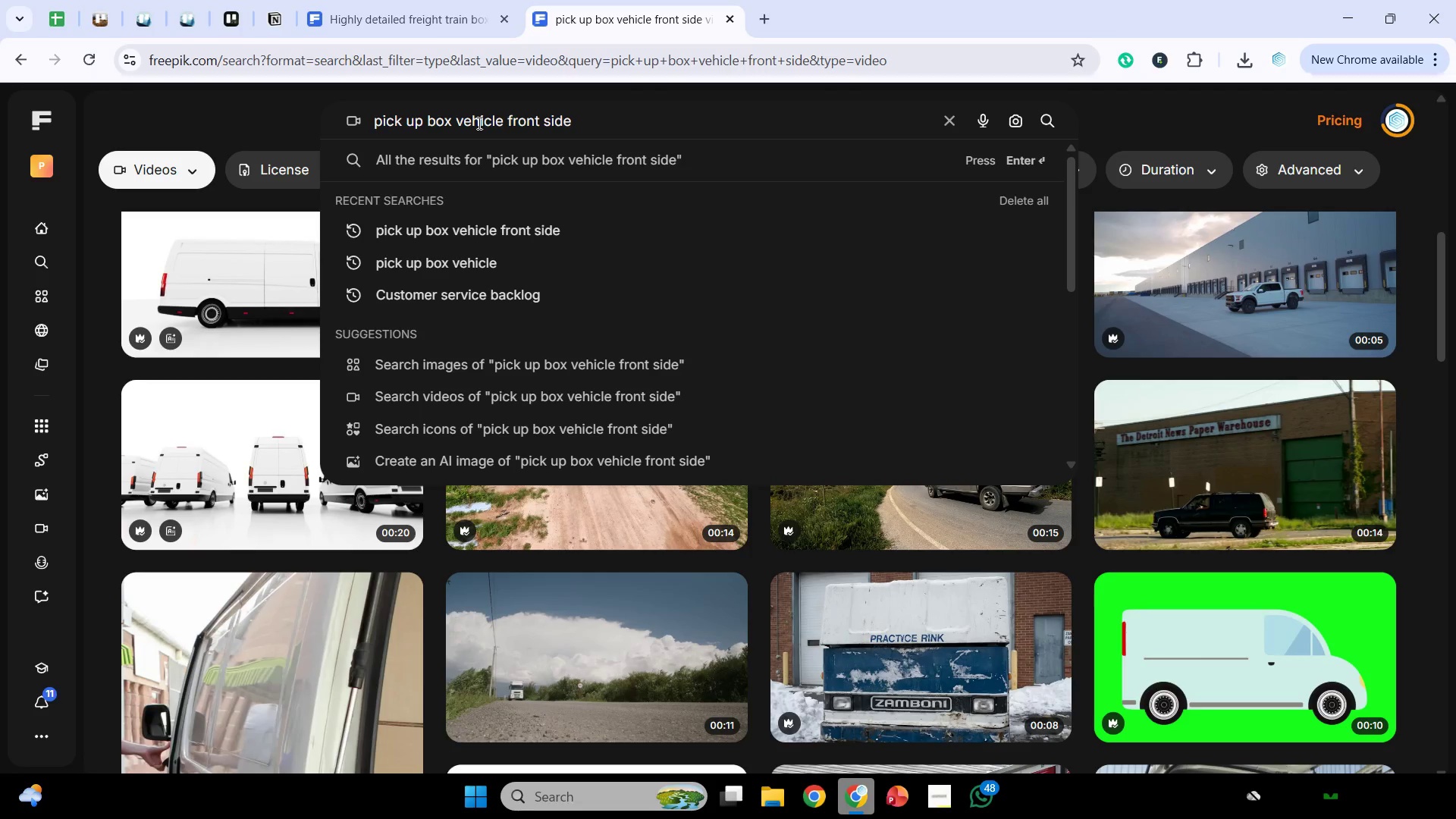 
key(Control+ControlRight)
 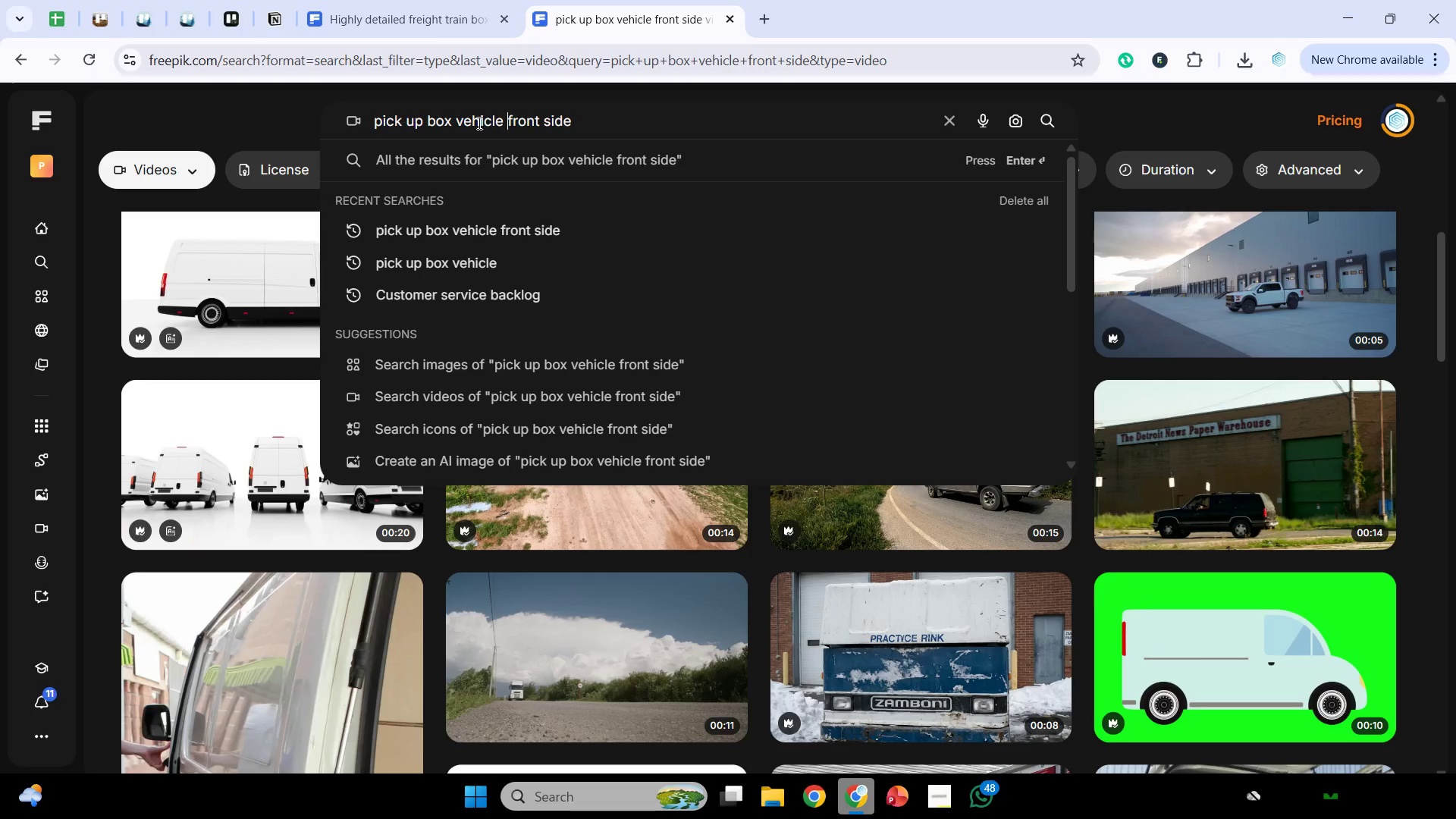 
key(Backspace)
key(Backspace)
key(Backspace)
key(Backspace)
key(Backspace)
key(Backspace)
key(Backspace)
key(Backspace)
type(tu)
key(Backspace)
key(Backspace)
type(truck )
 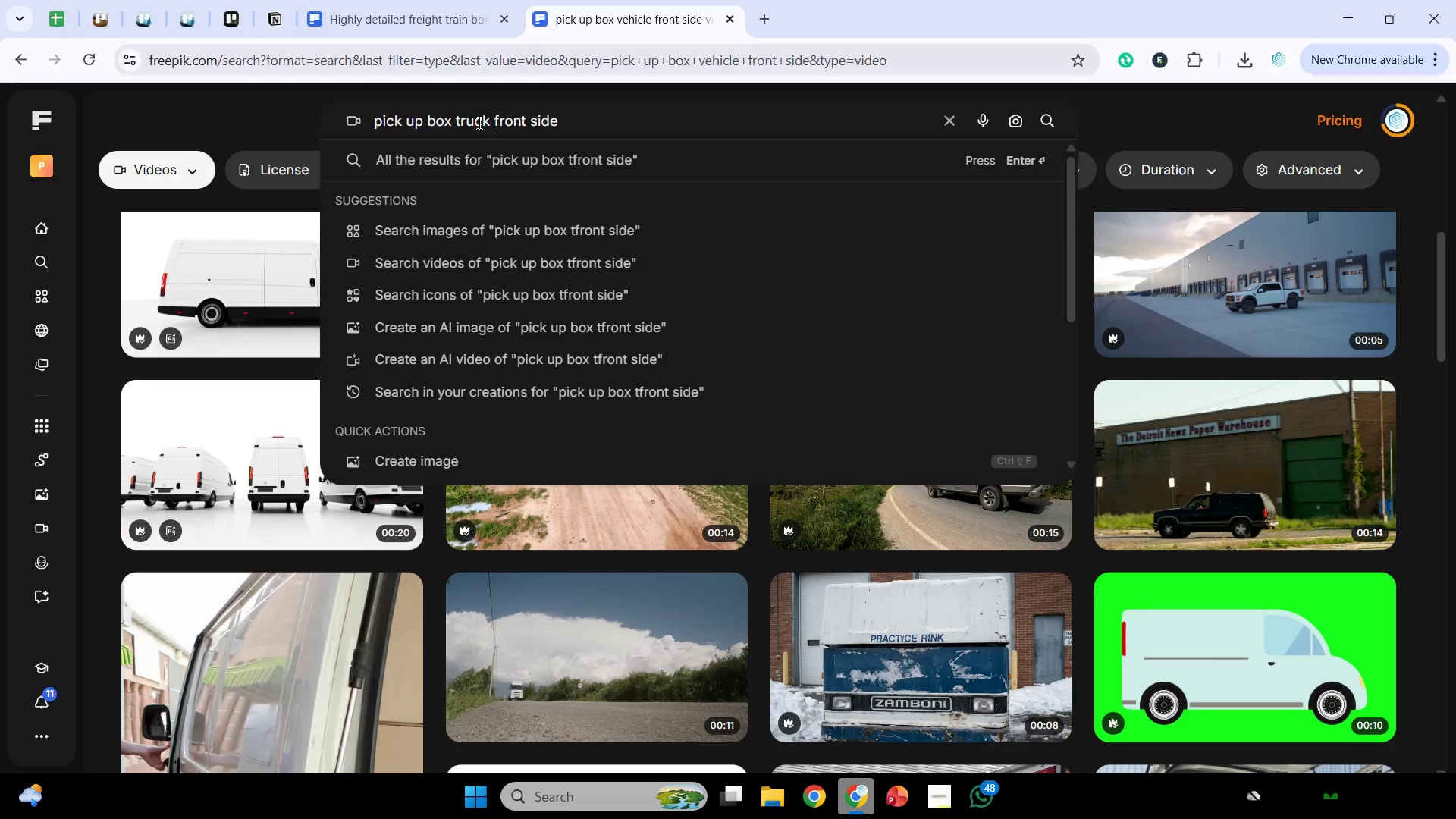 
key(Enter)
 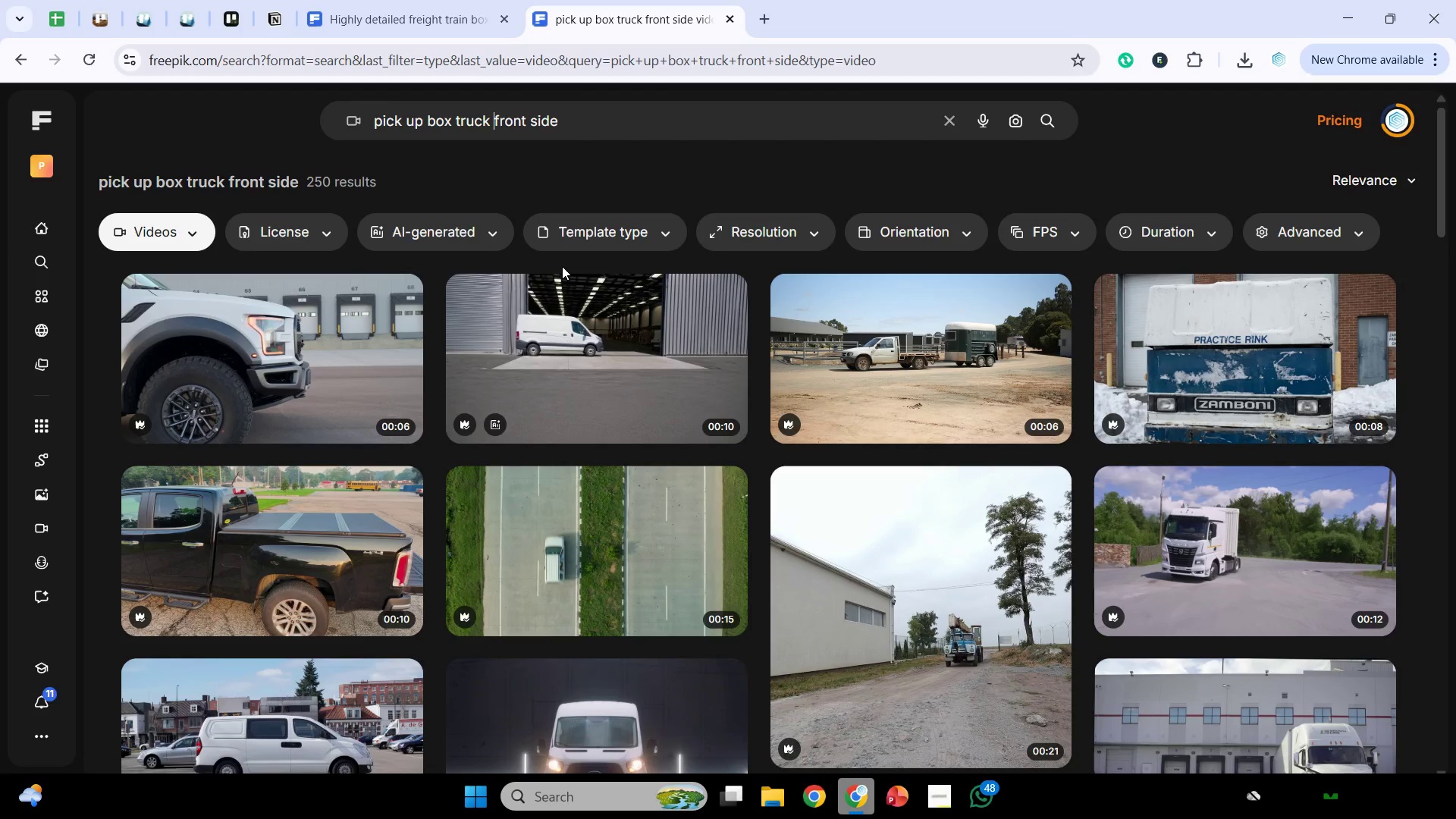 
wait(13.3)
 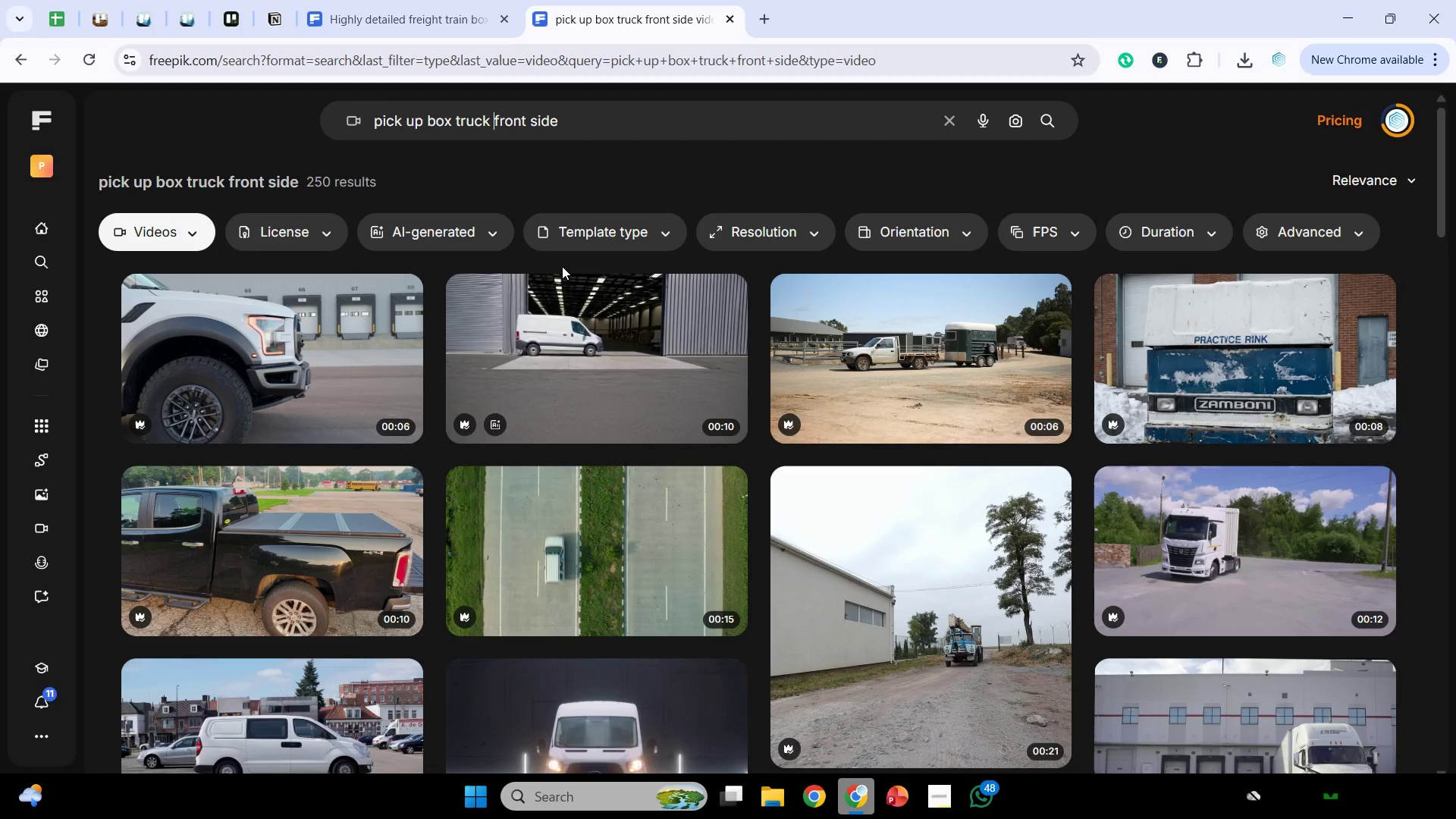 
scroll: coordinate [631, 502], scroll_direction: down, amount: 12.0
 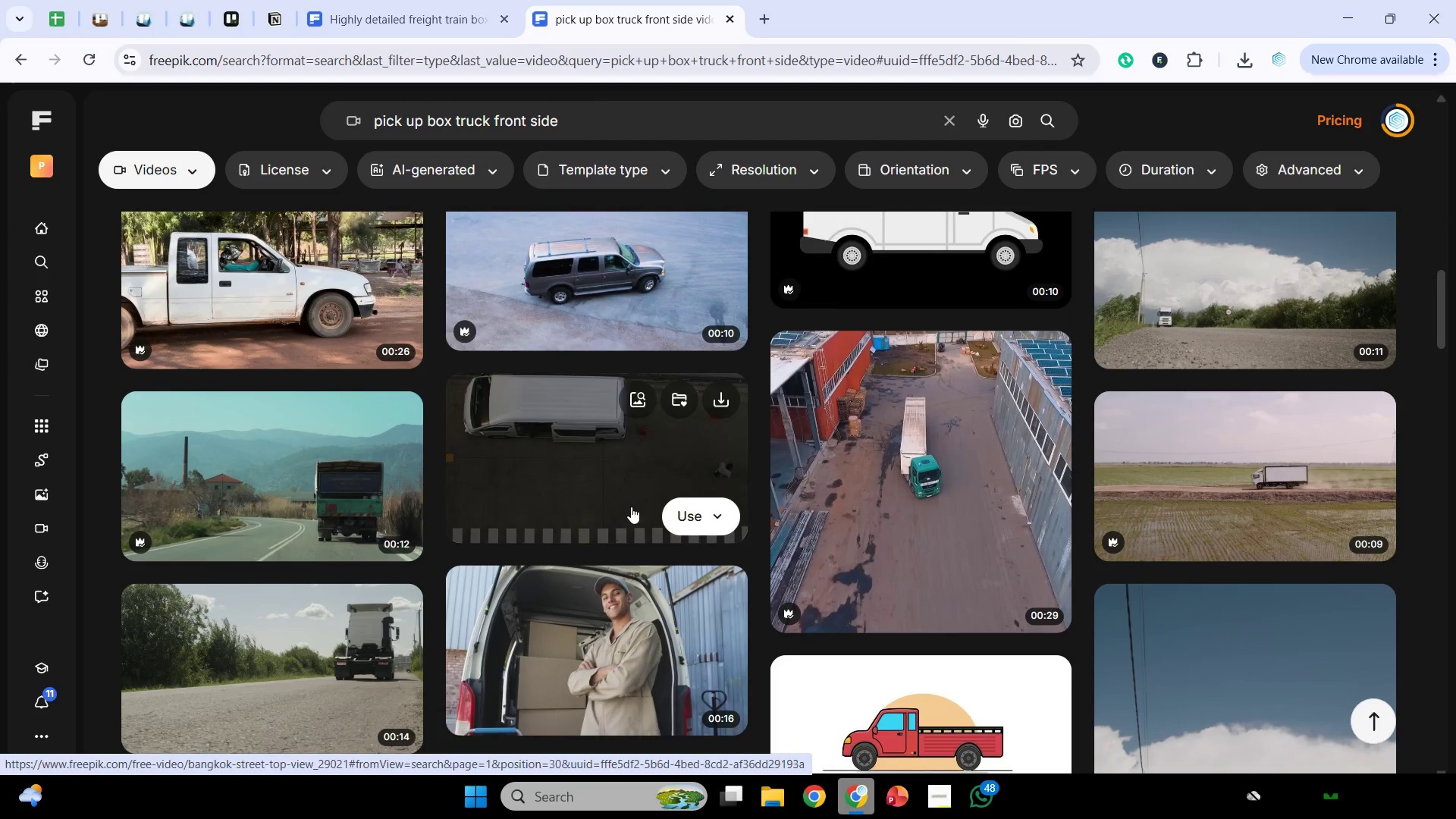 
scroll: coordinate [633, 494], scroll_direction: down, amount: 3.0
 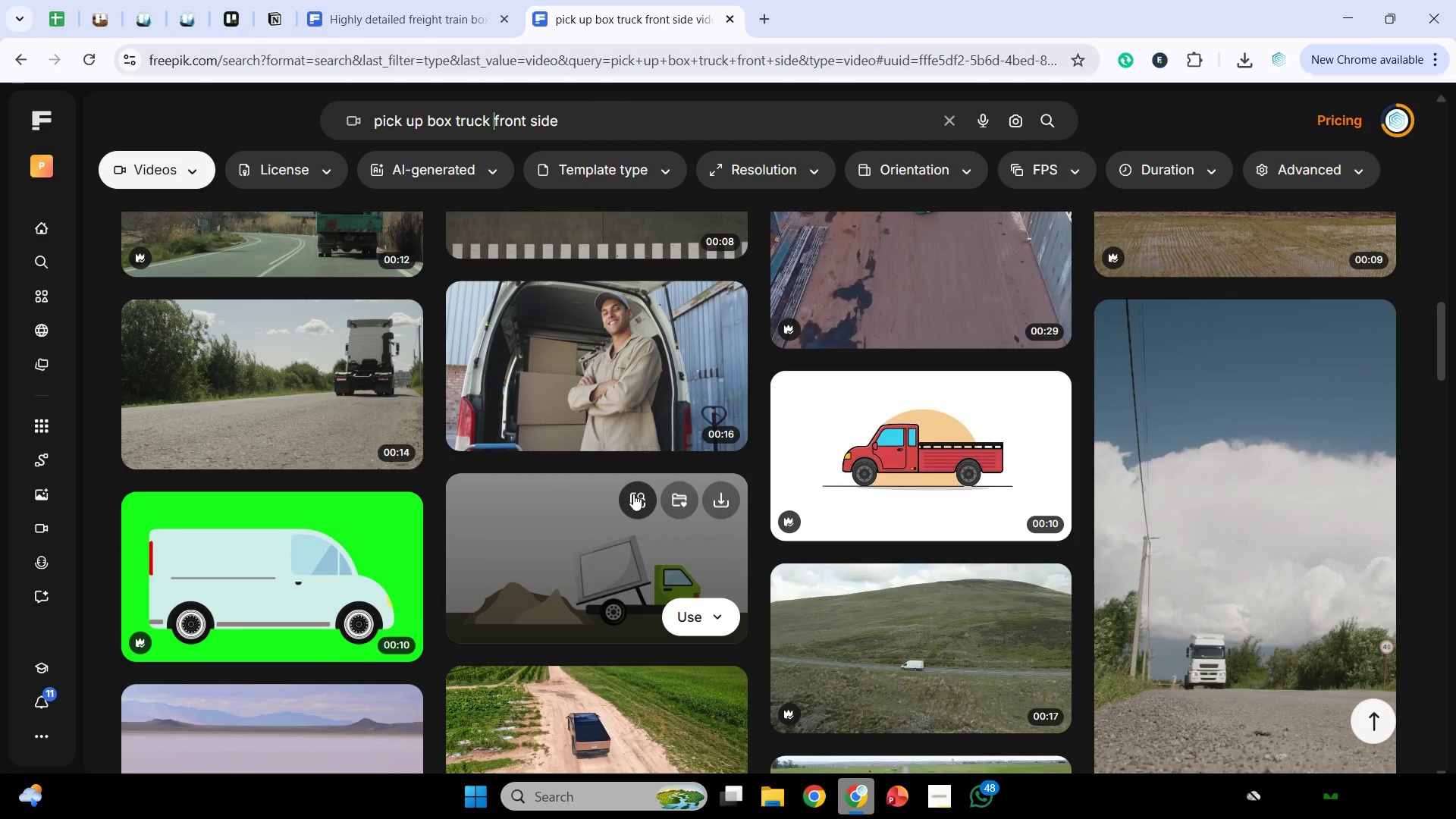 
wait(9.95)
 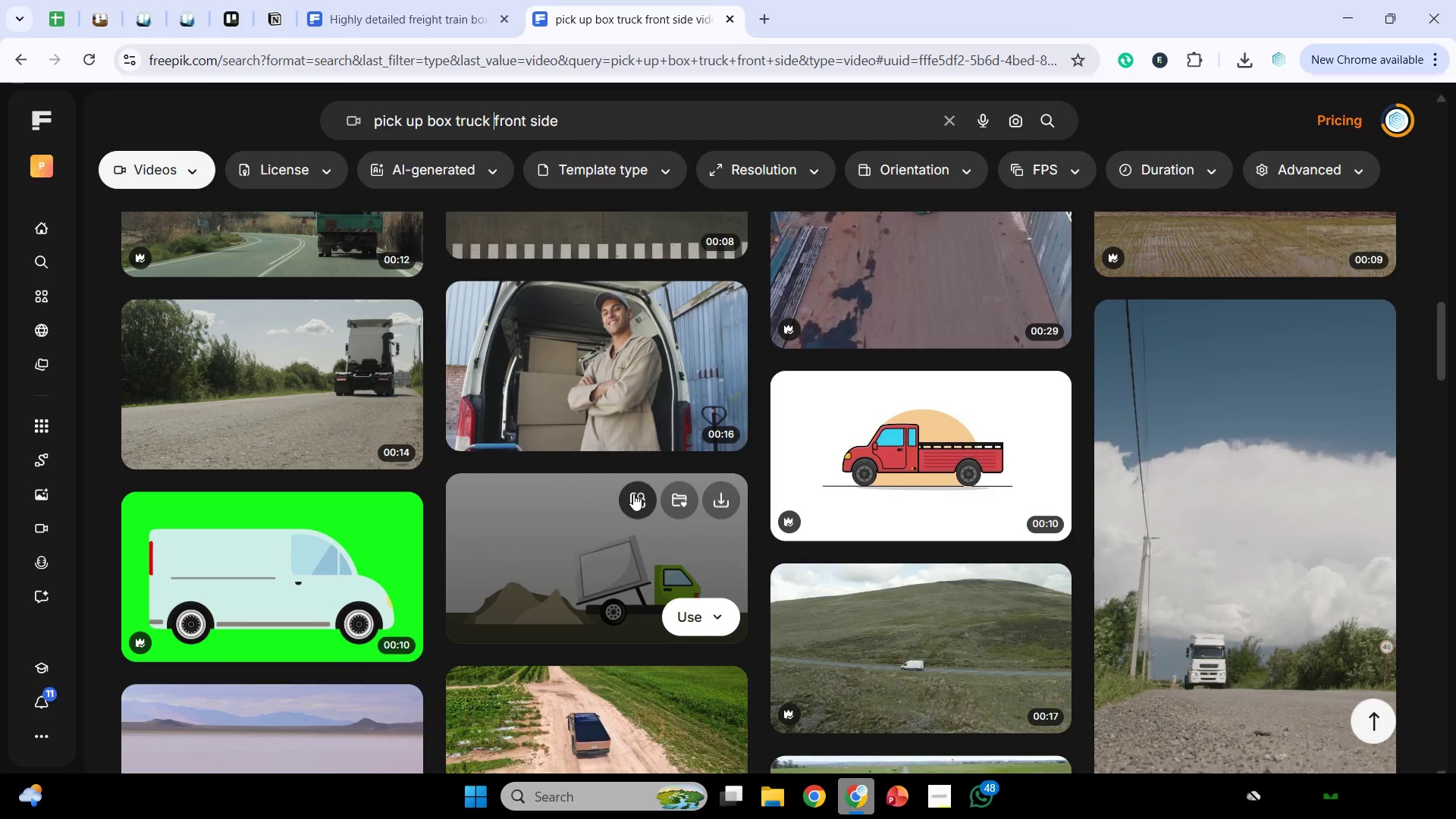 
scroll: coordinate [604, 486], scroll_direction: down, amount: 13.0
 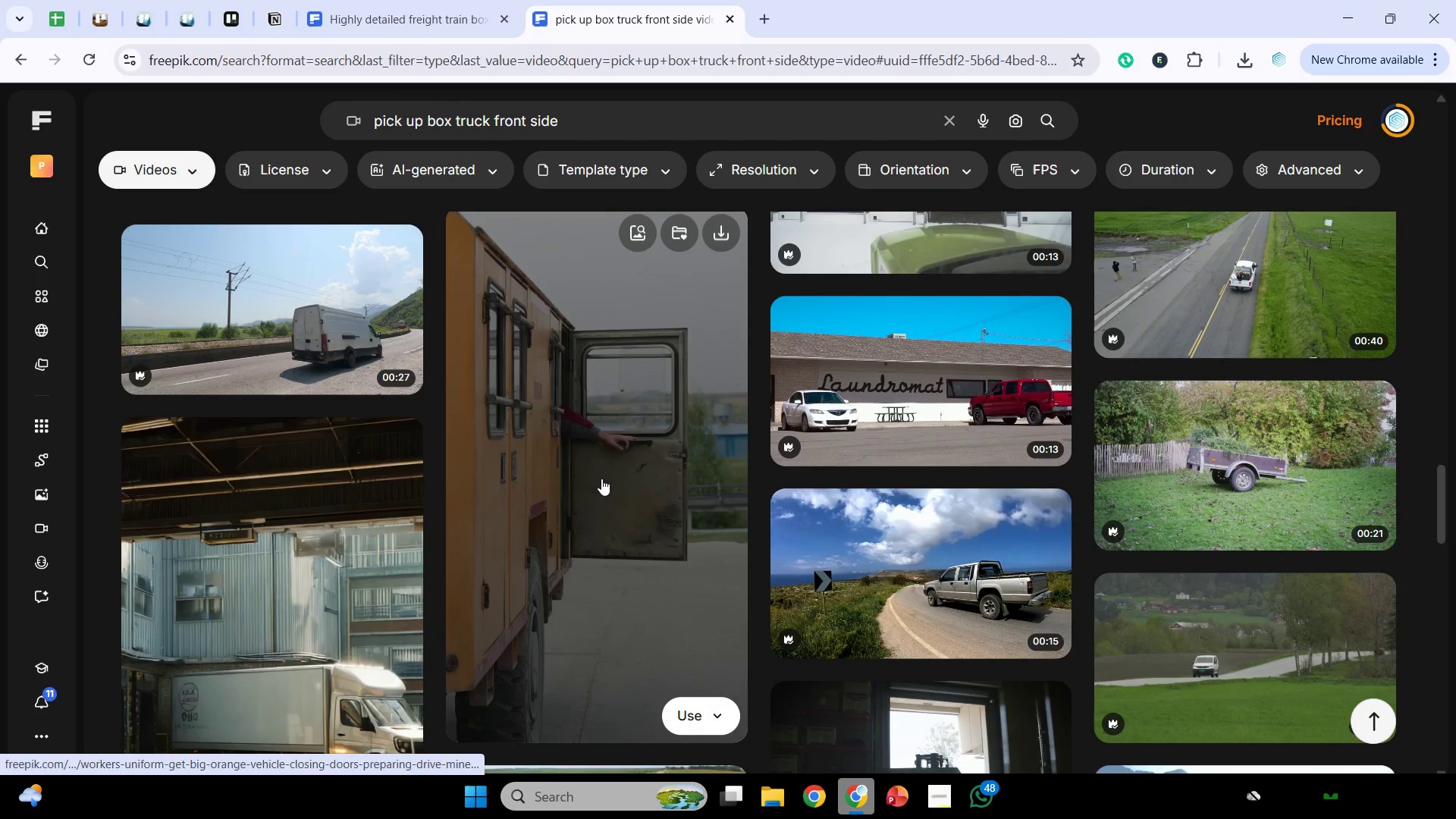 
scroll: coordinate [604, 467], scroll_direction: up, amount: 3.0
 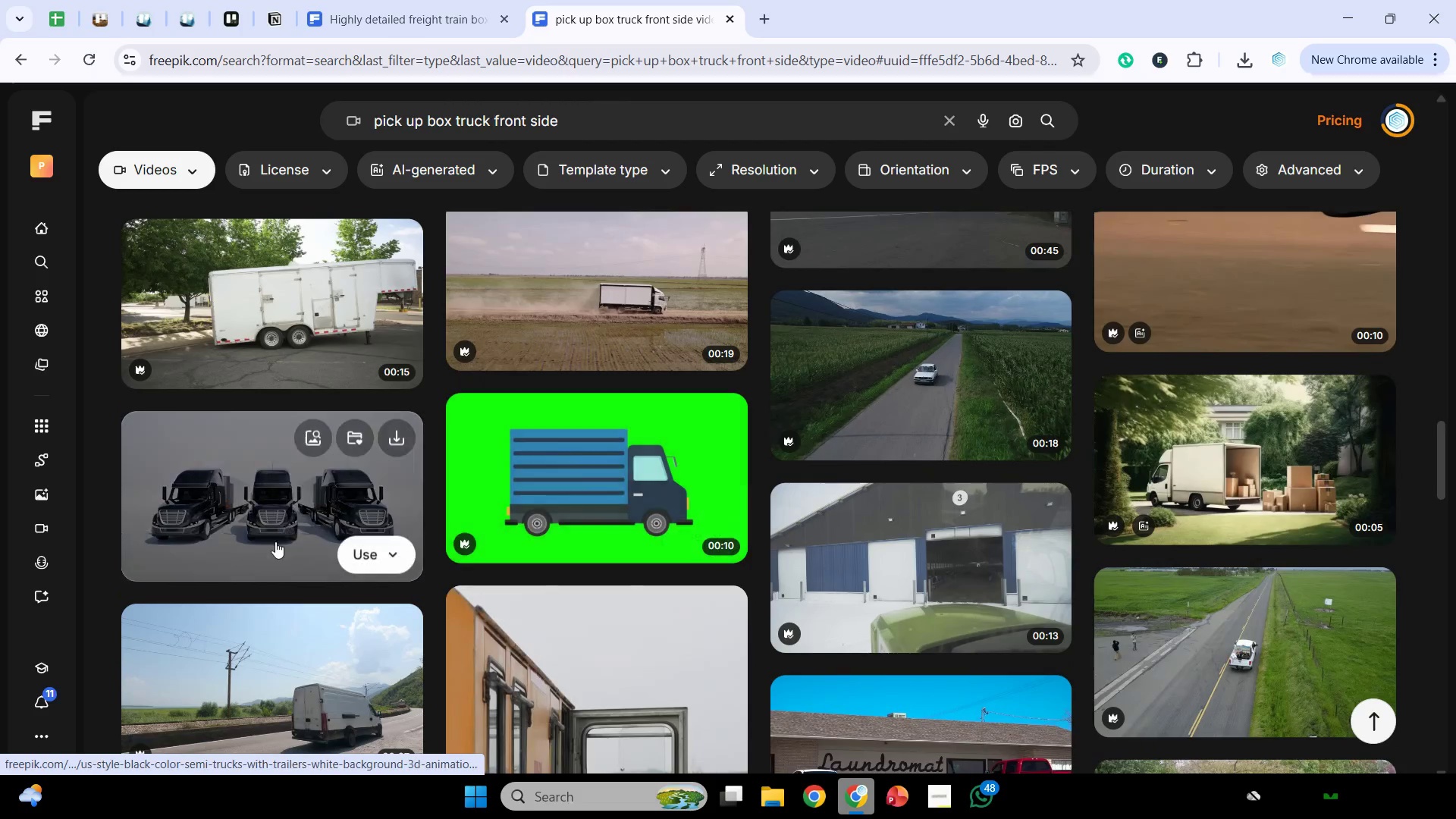 
left_click([275, 541])
 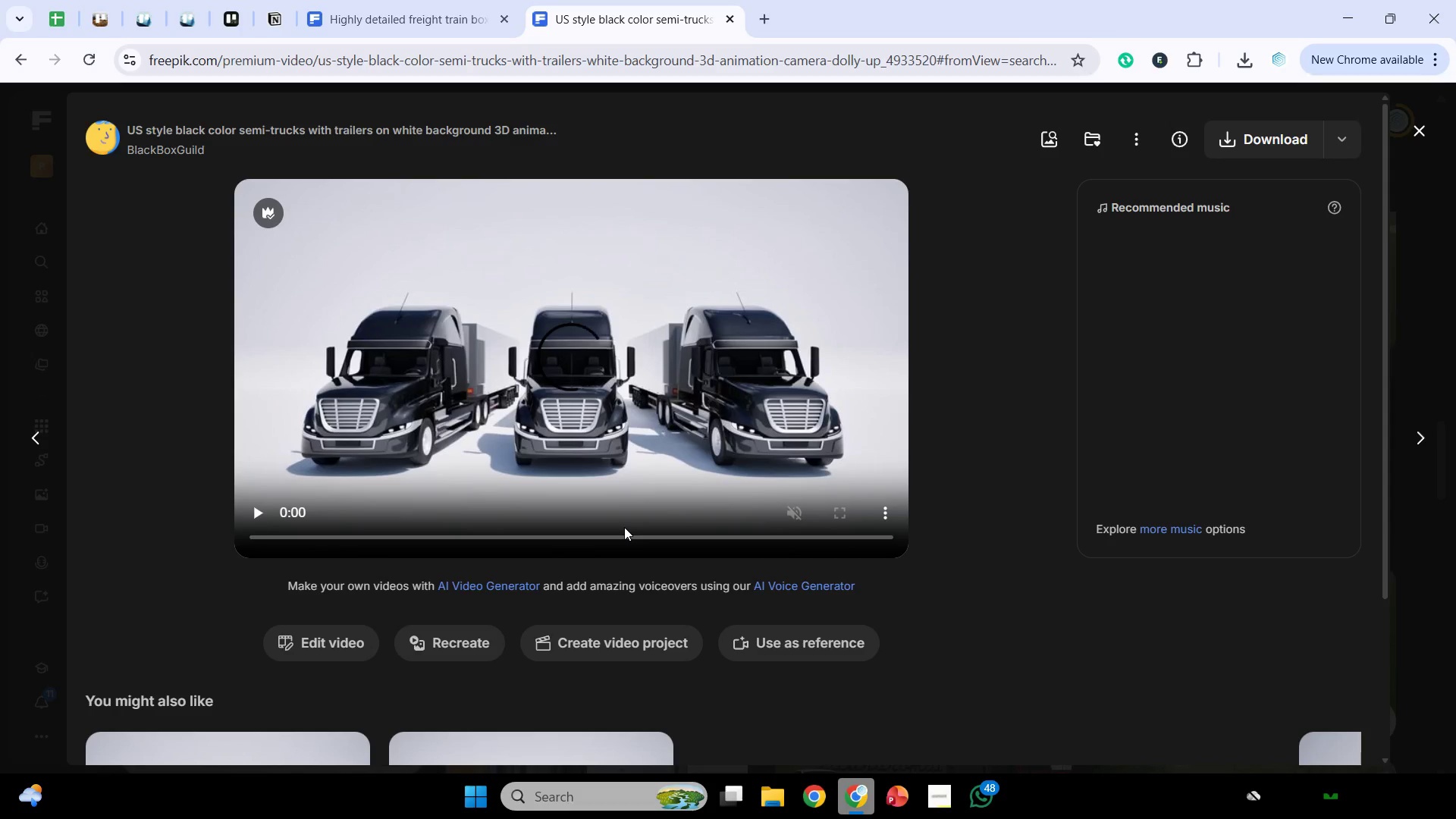 
scroll: coordinate [624, 527], scroll_direction: down, amount: 2.0
 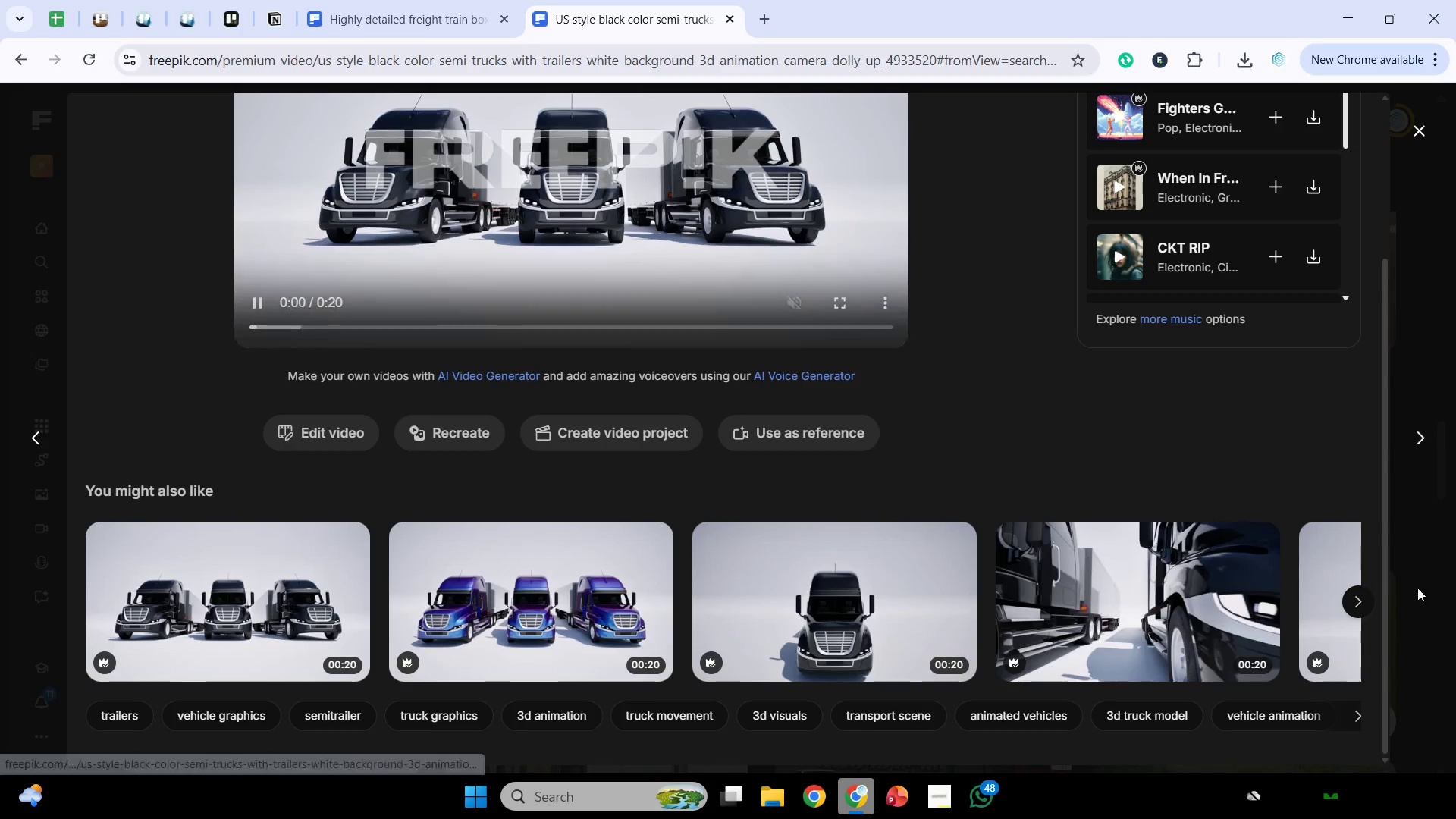 
left_click([1359, 595])
 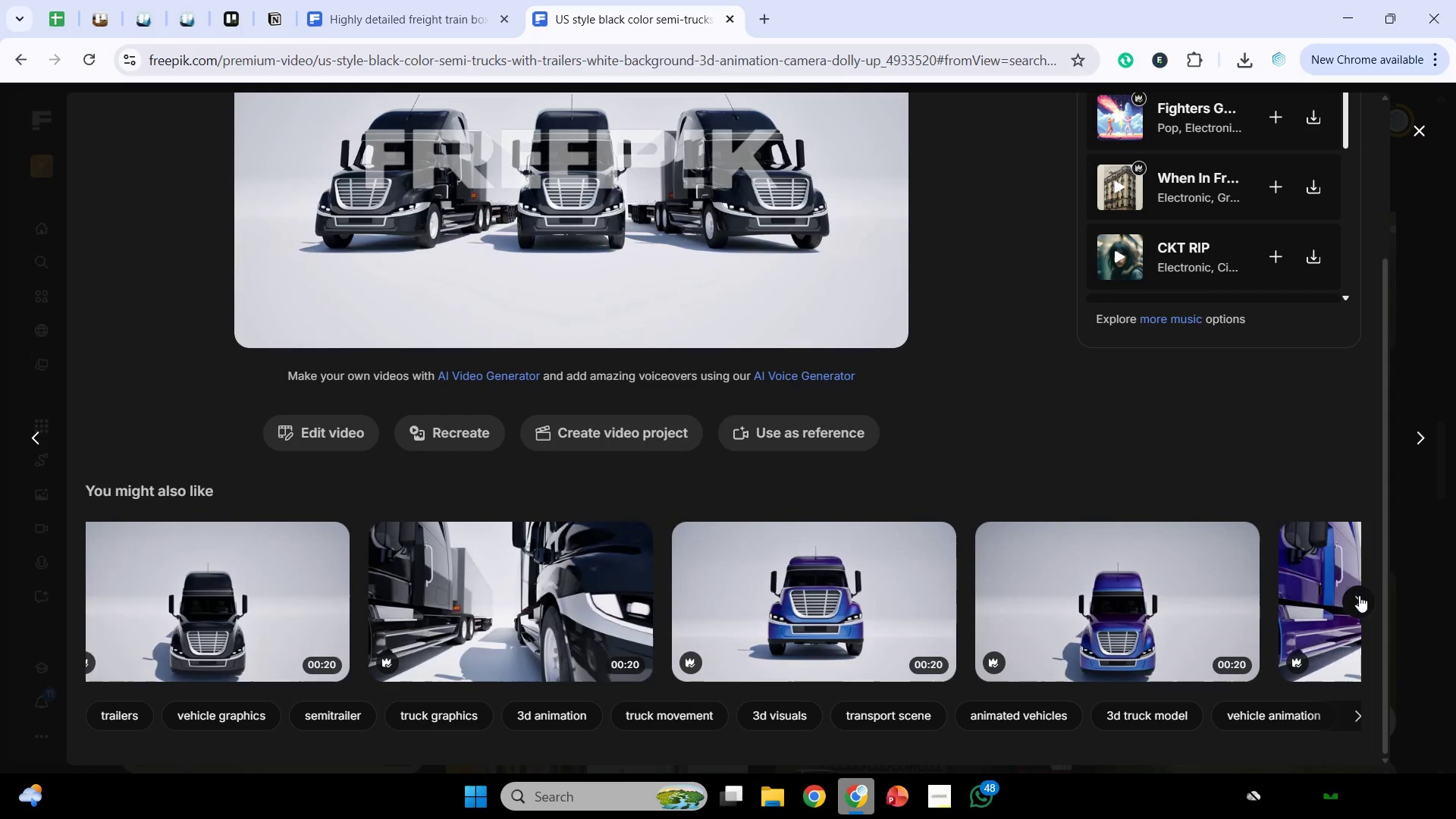 
left_click([1359, 595])
 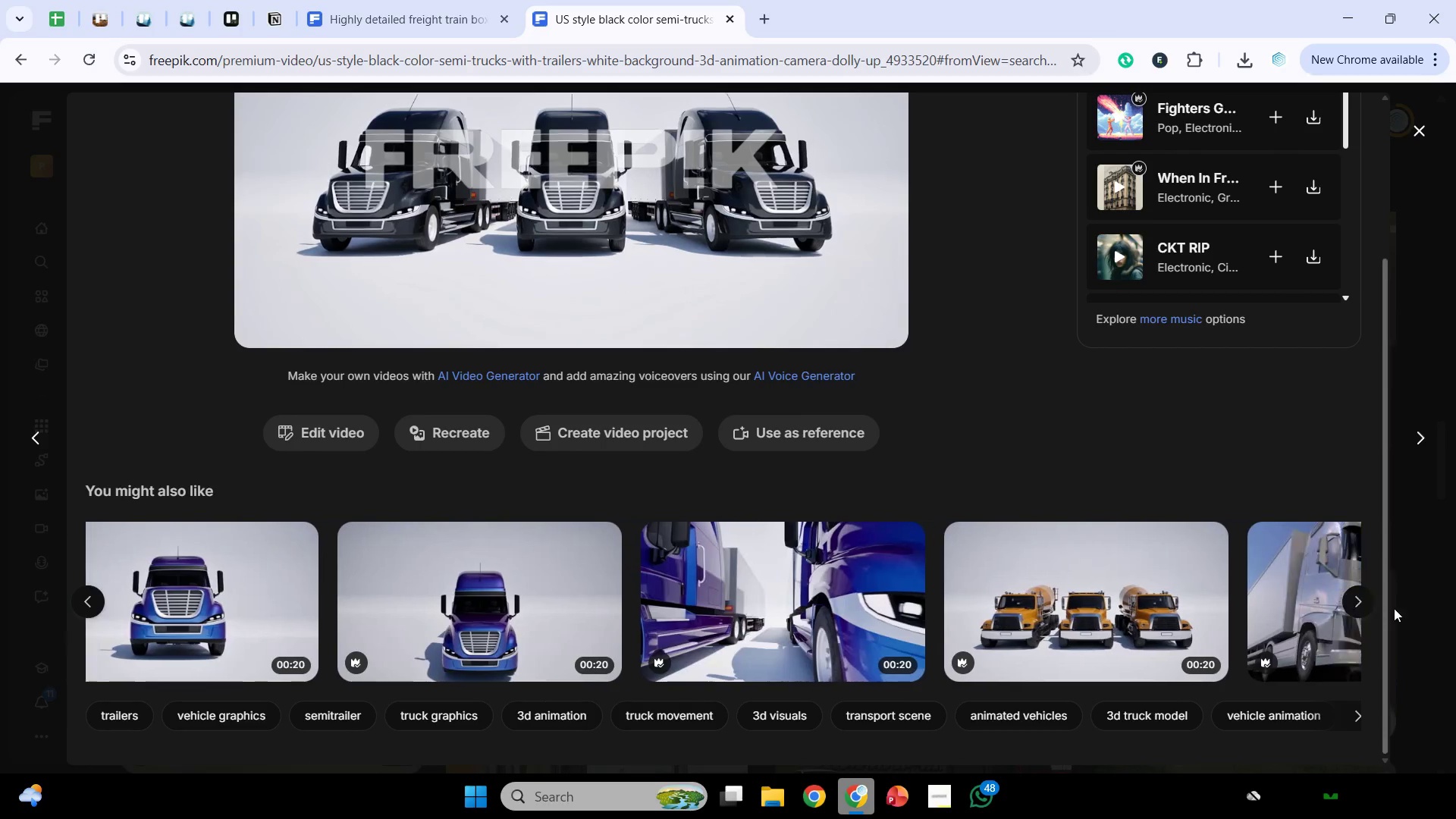 
left_click([1412, 602])
 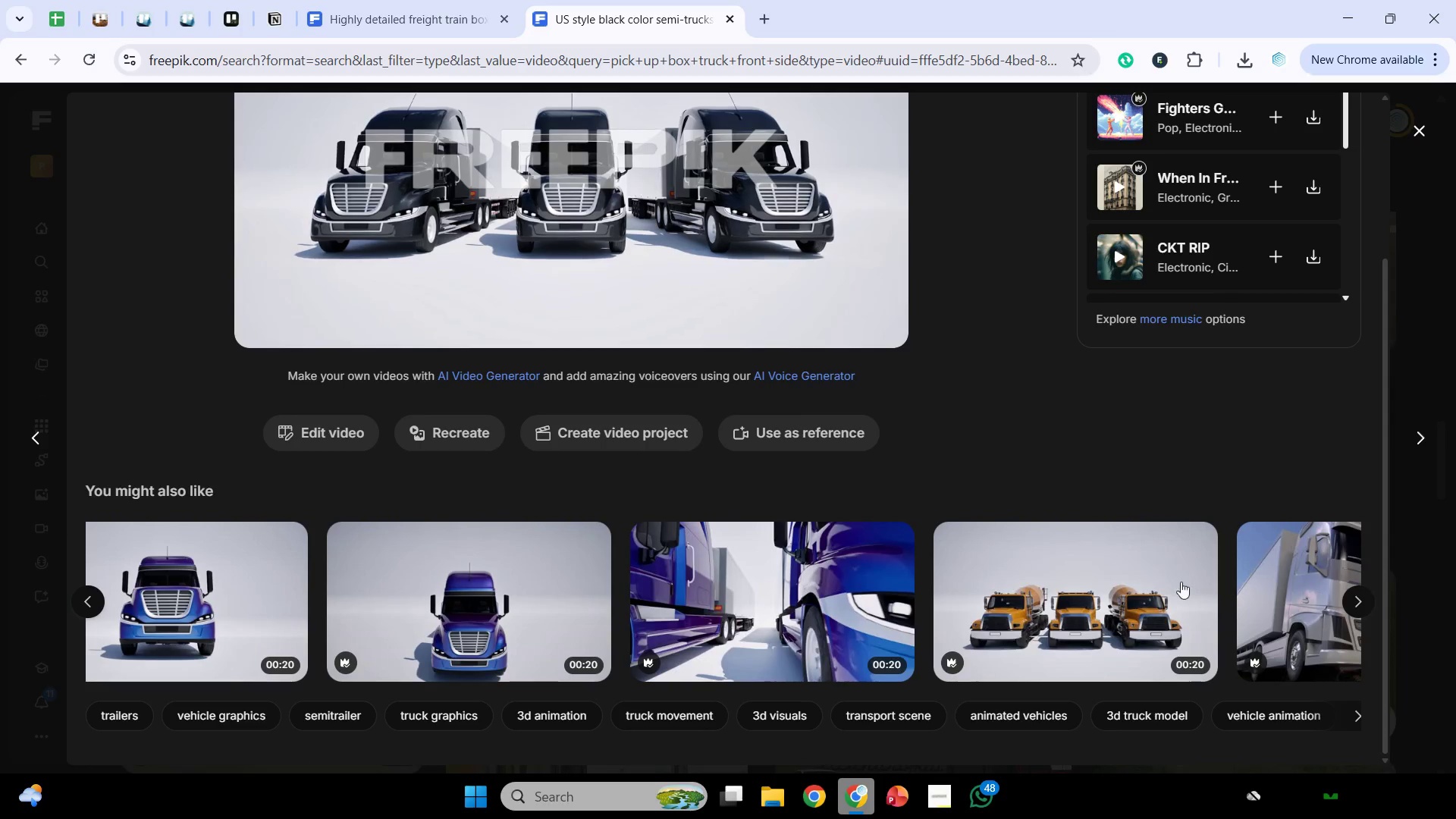 
scroll: coordinate [1132, 517], scroll_direction: down, amount: 16.0
 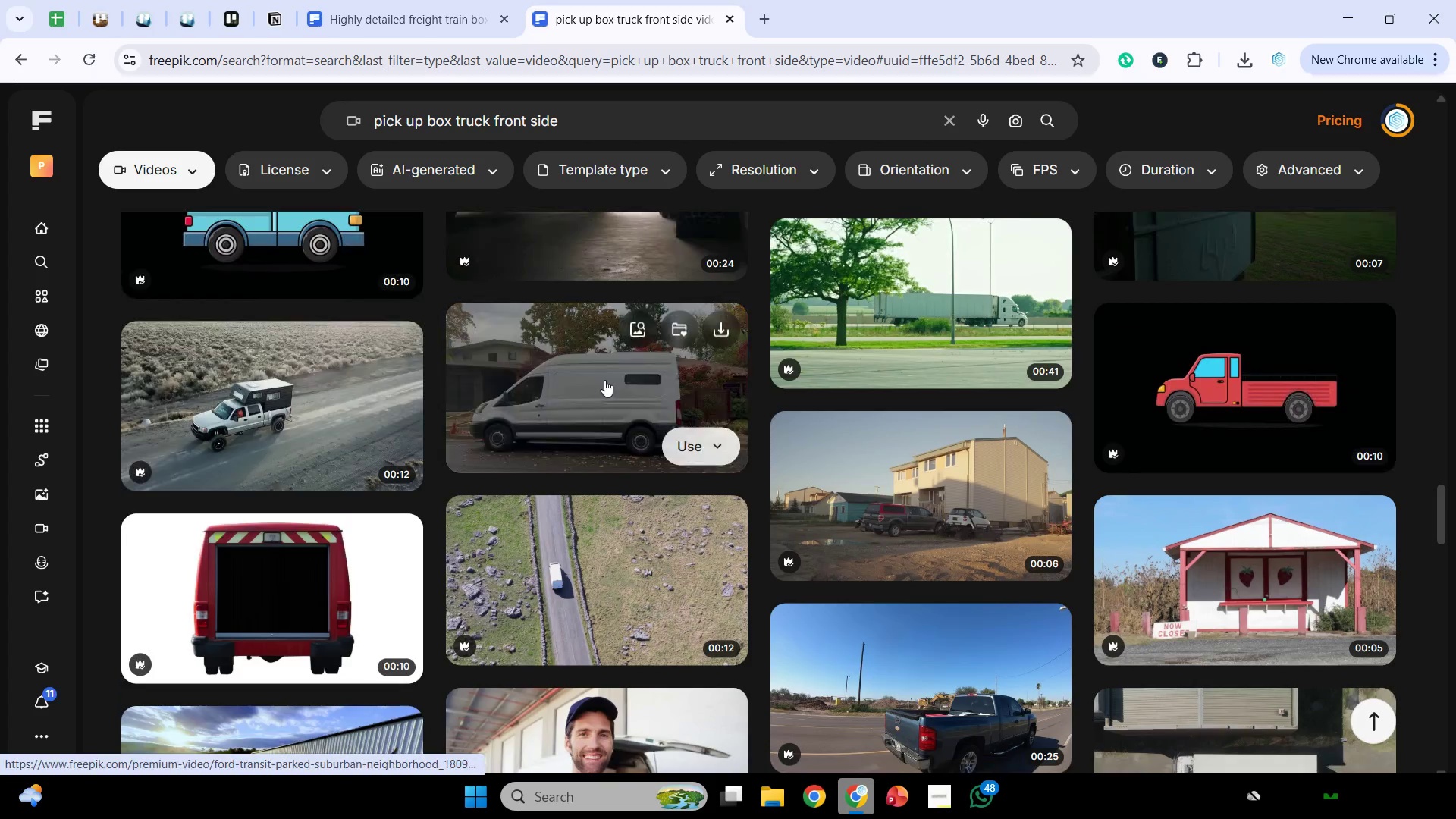 
left_click([555, 382])
 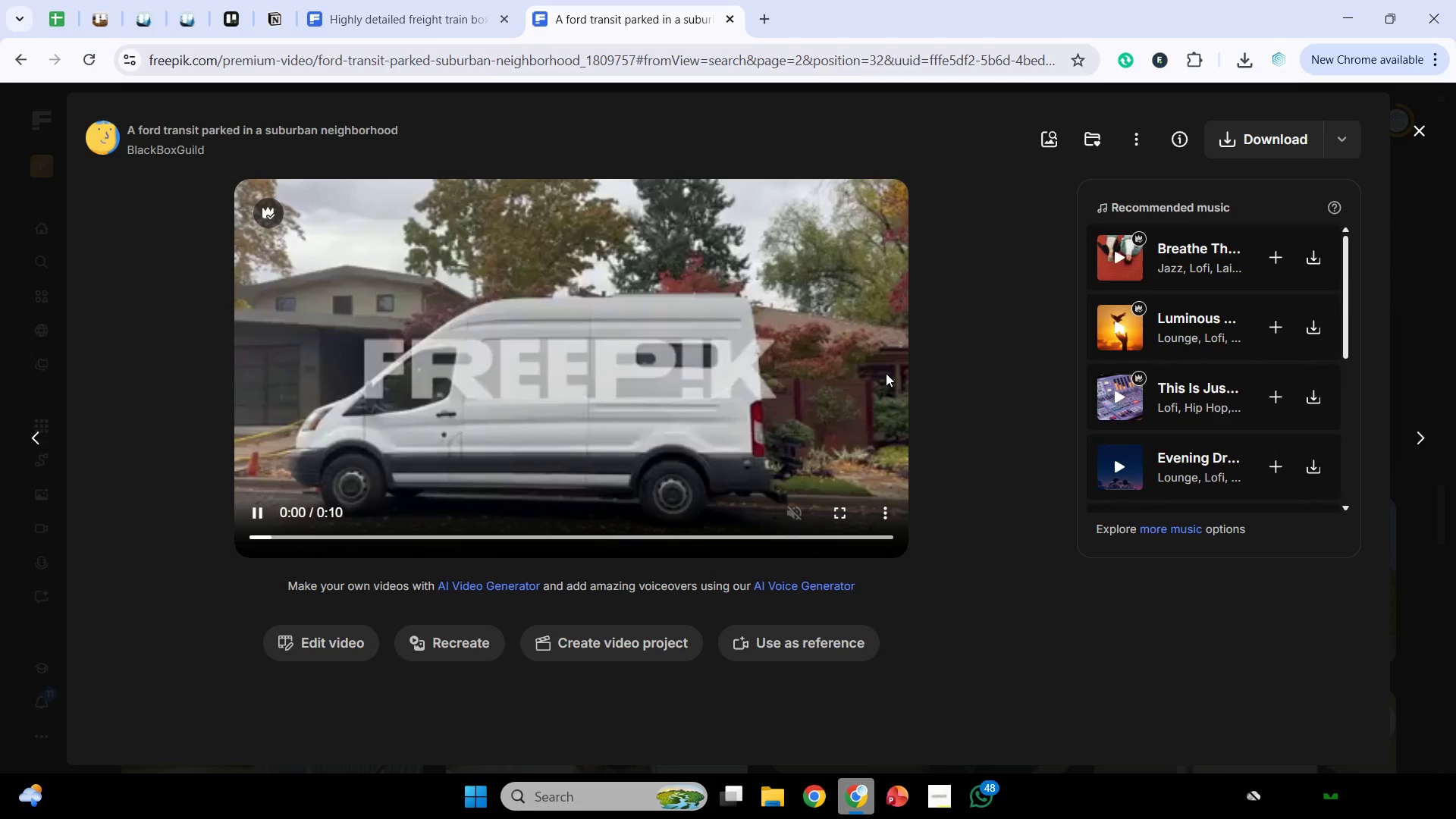 
left_click([1455, 340])
 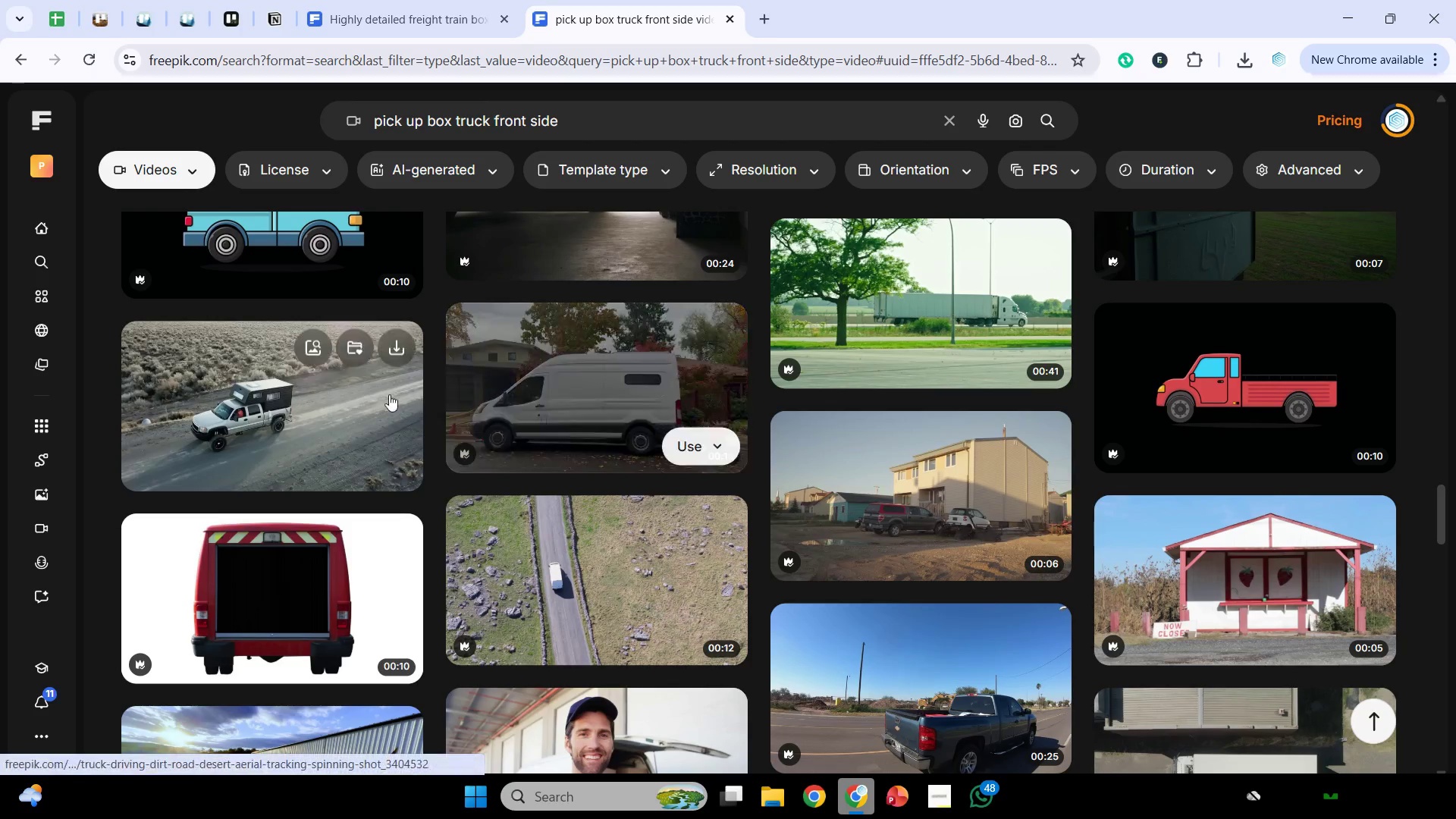 
left_click([199, 165])
 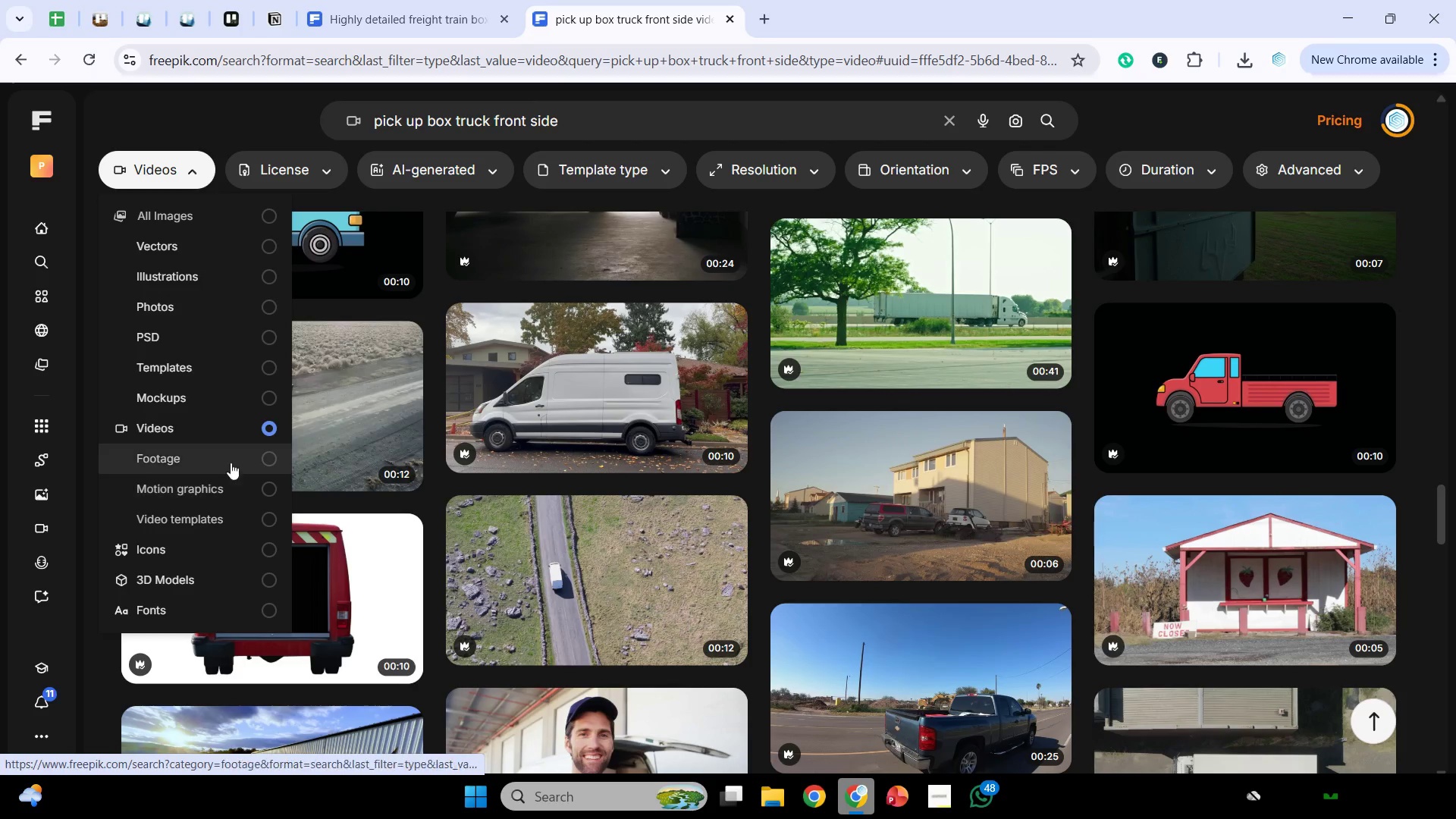 
left_click([229, 310])
 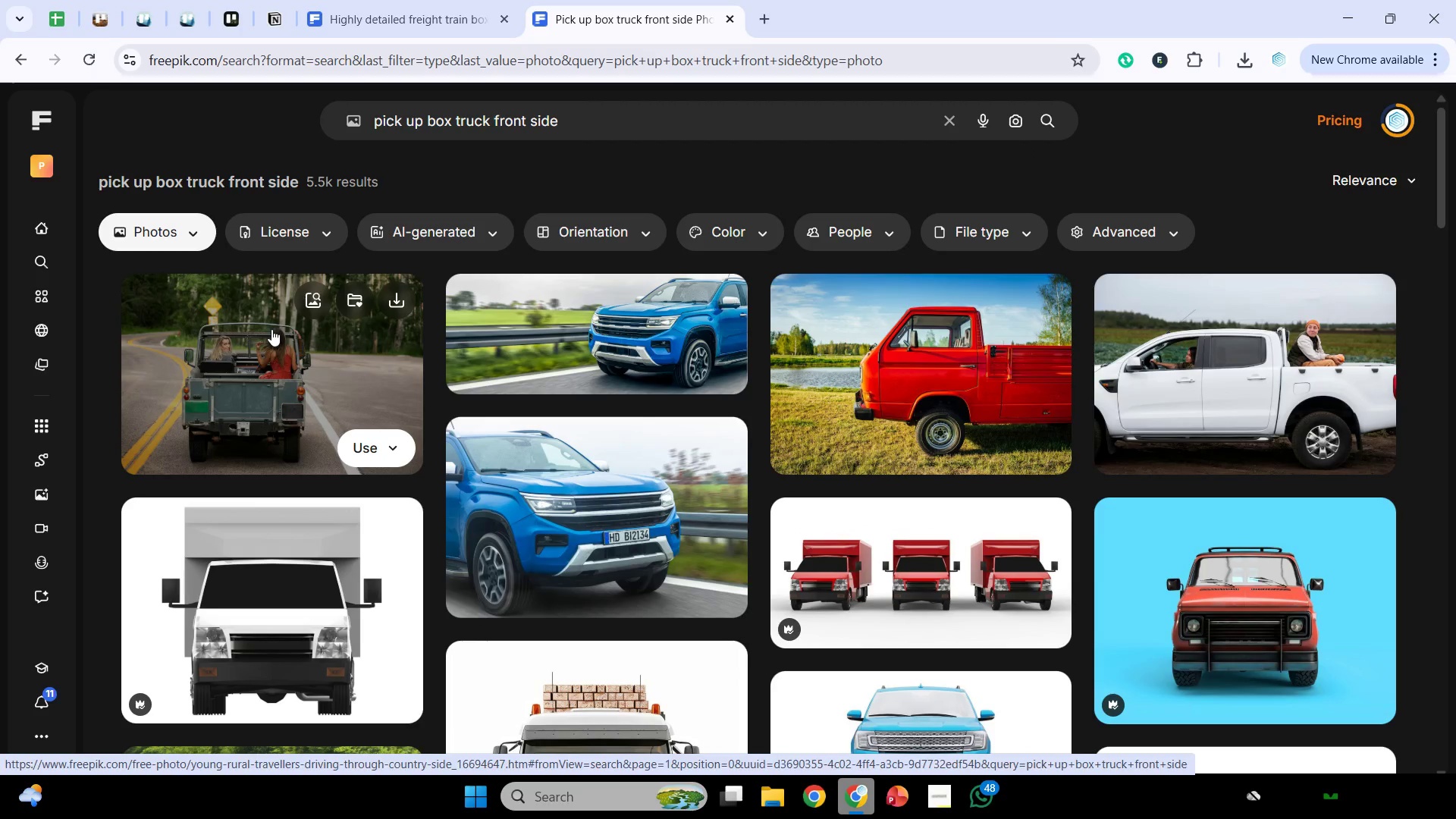 
wait(5.78)
 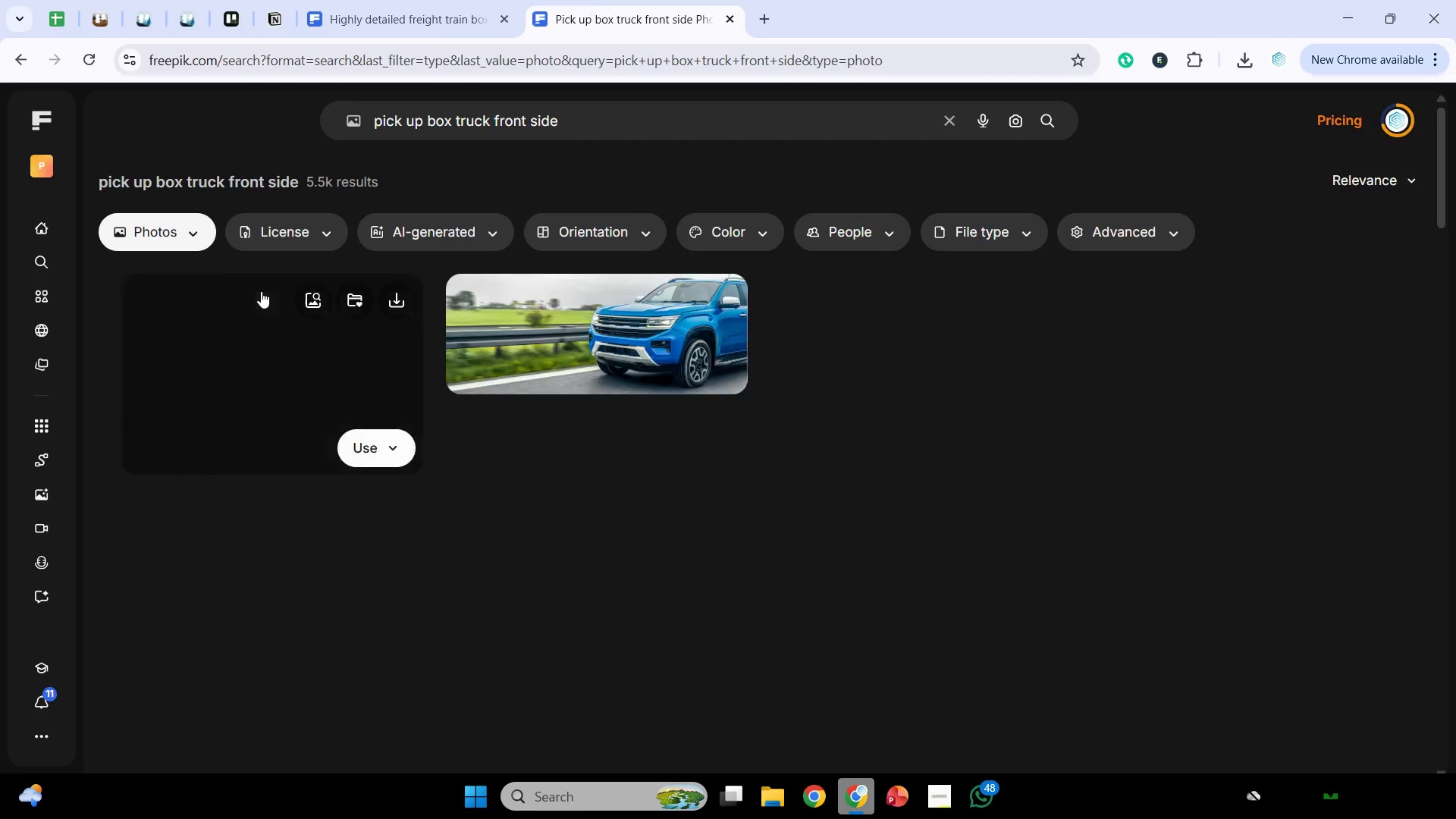 
left_click([250, 561])
 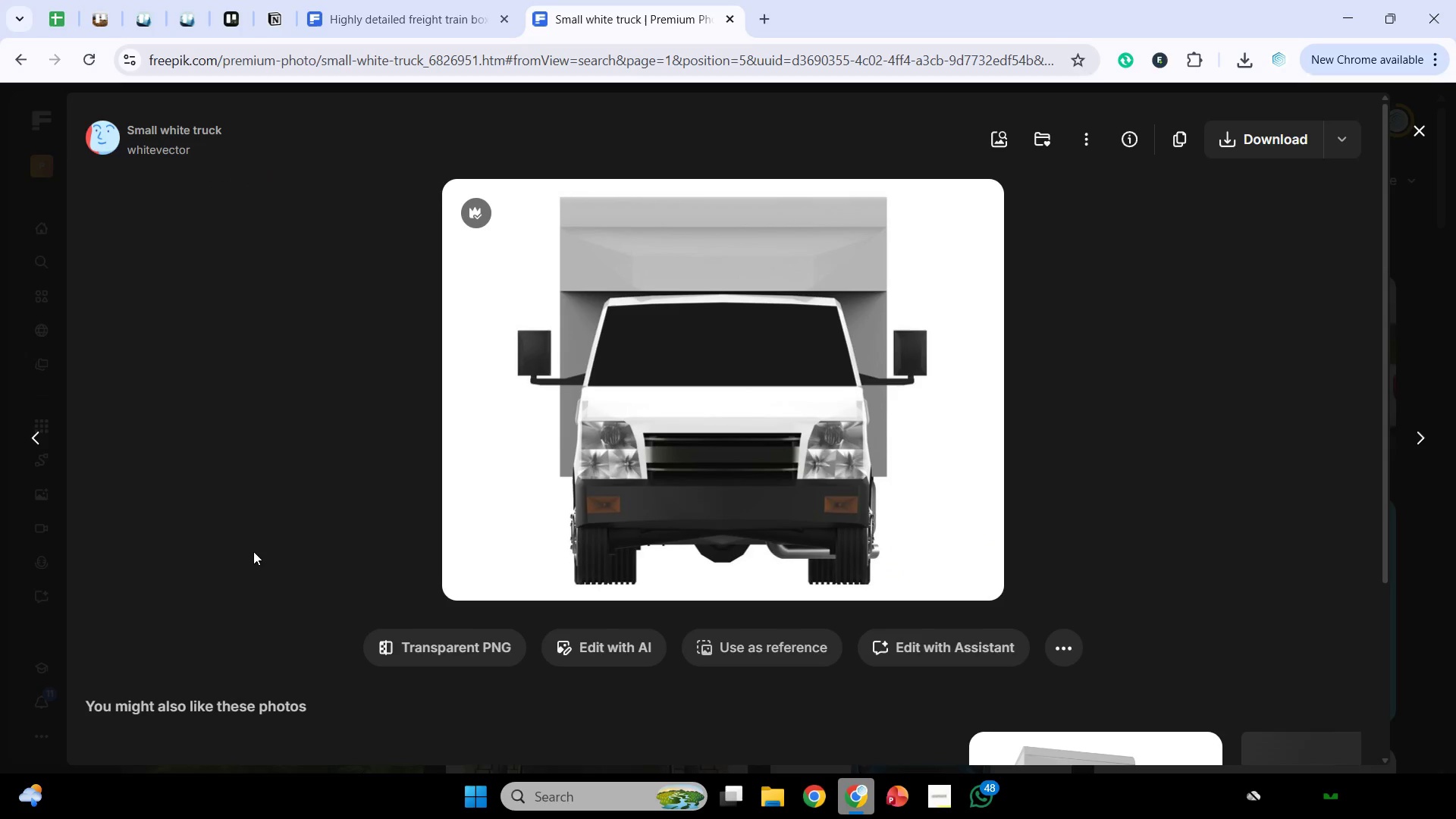 
scroll: coordinate [257, 526], scroll_direction: down, amount: 6.0
 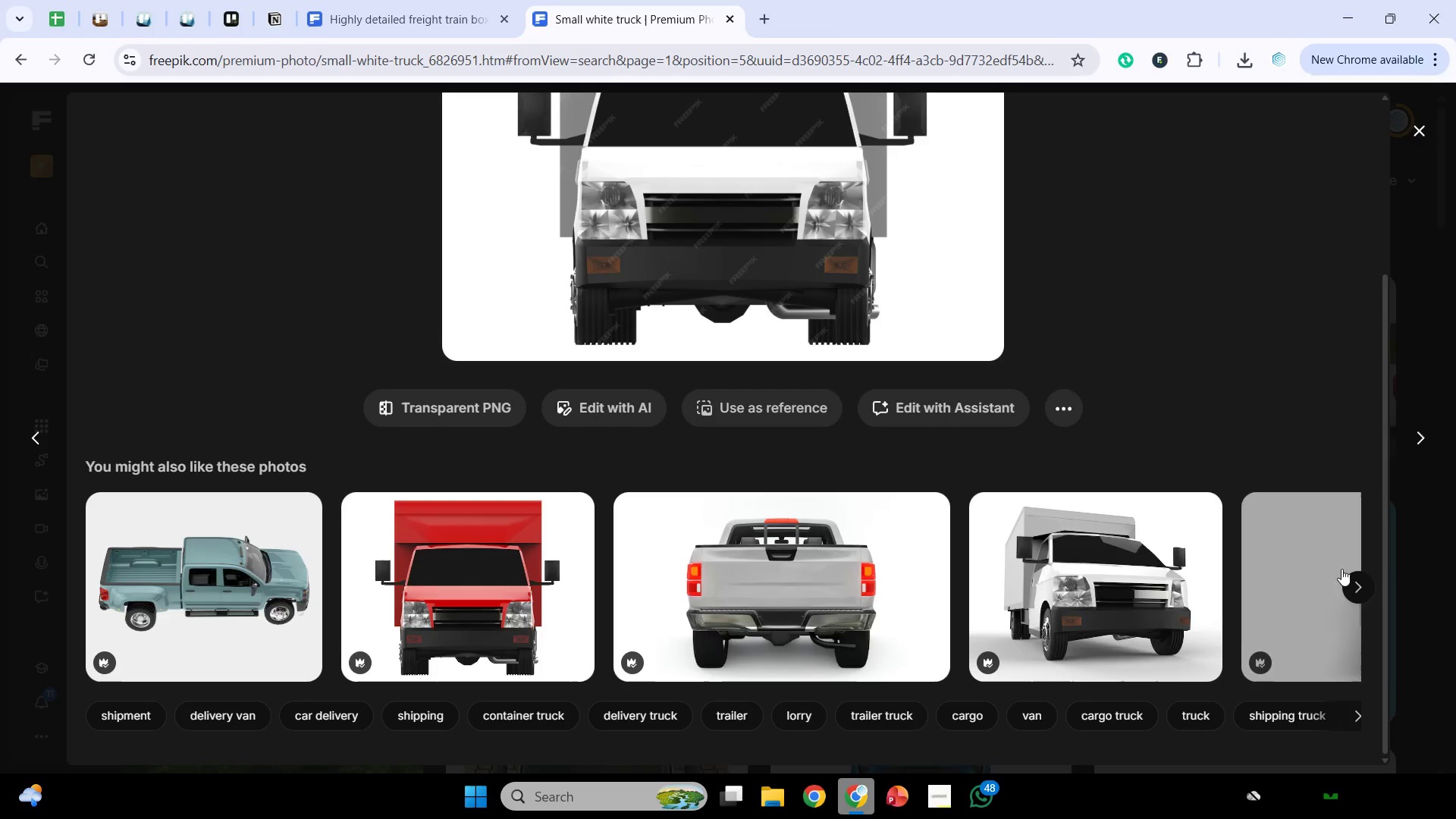 
left_click([1354, 576])
 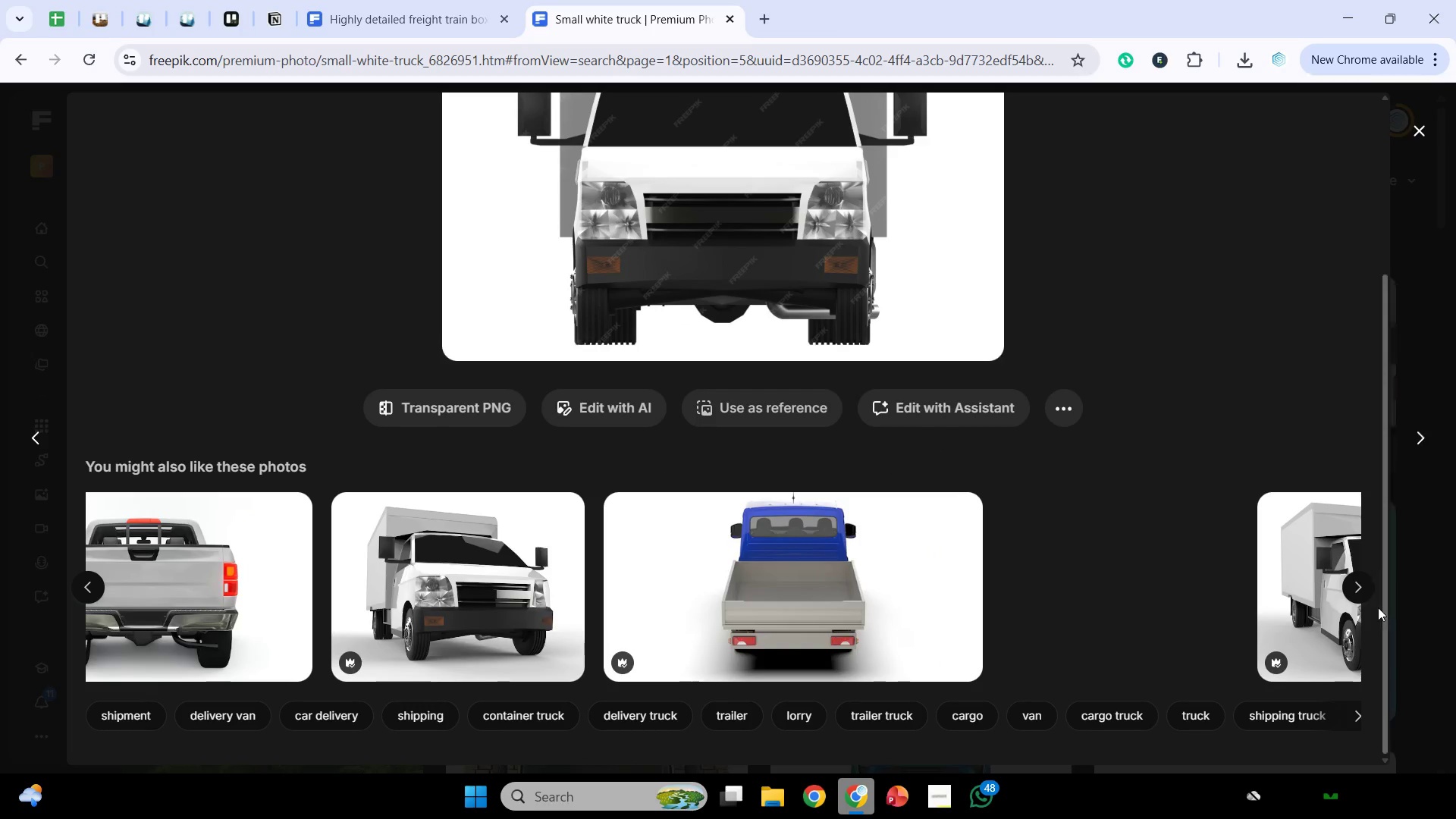 
left_click([1359, 580])
 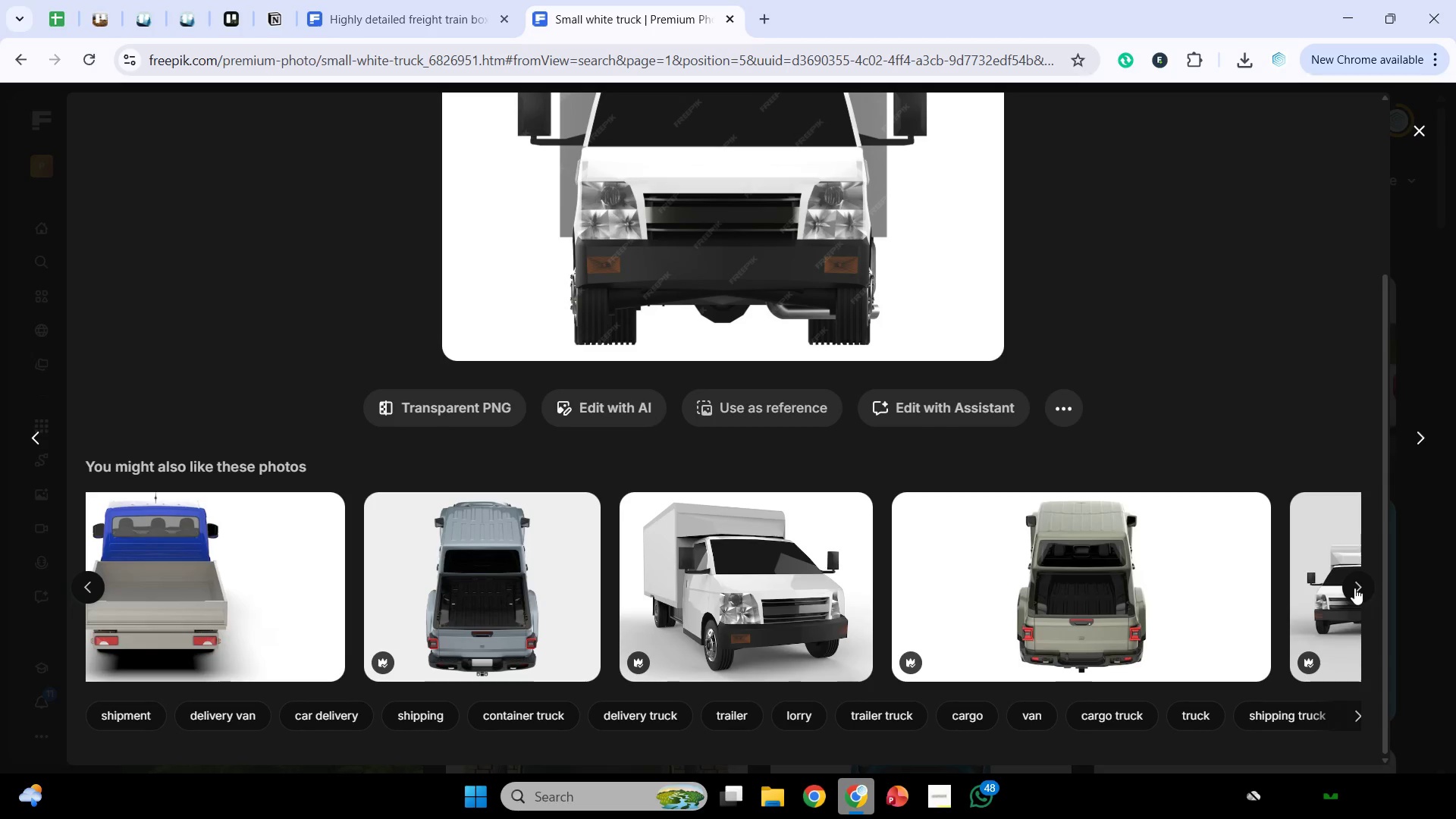 
wait(17.77)
 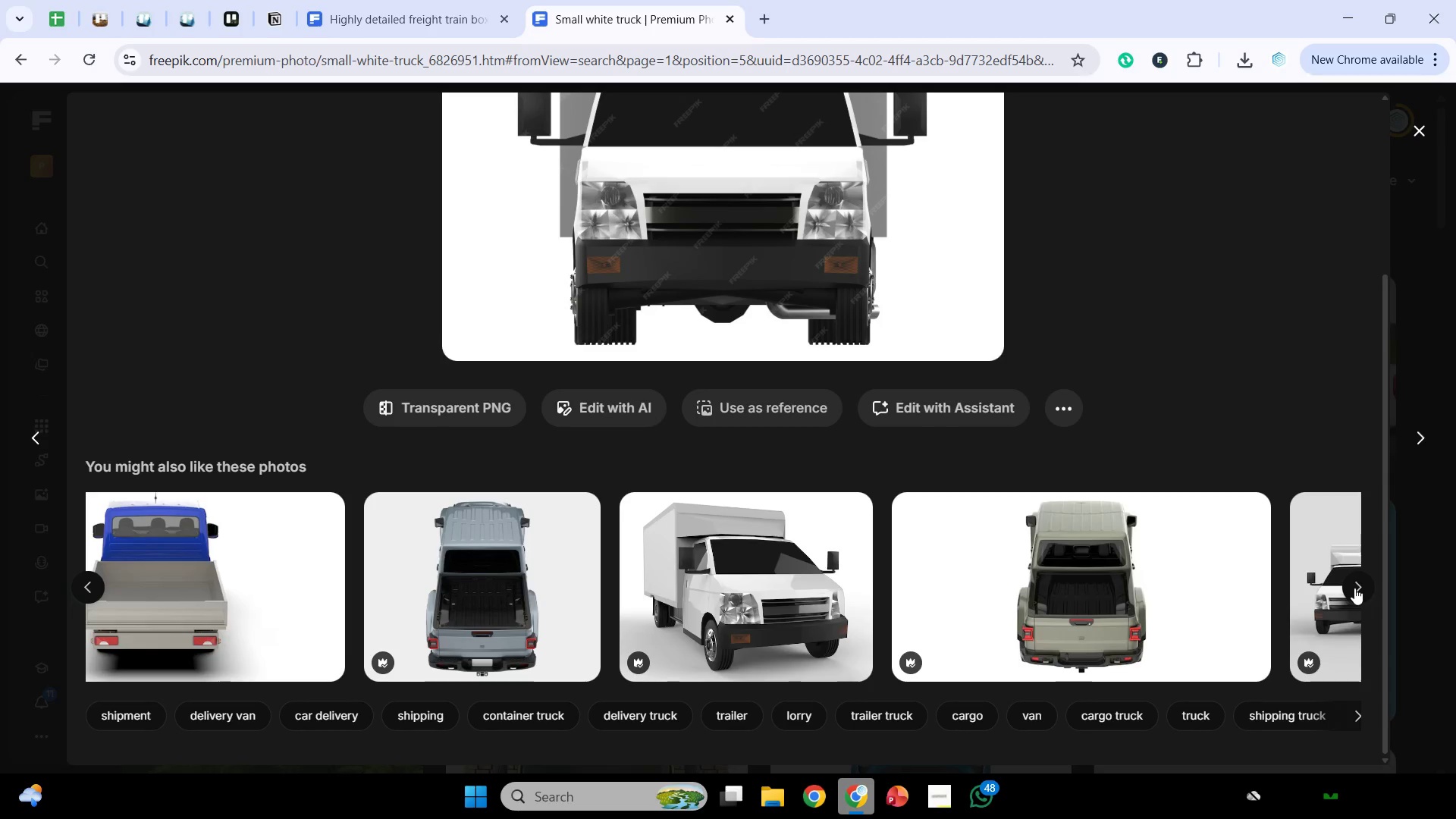 
left_click([1422, 550])
 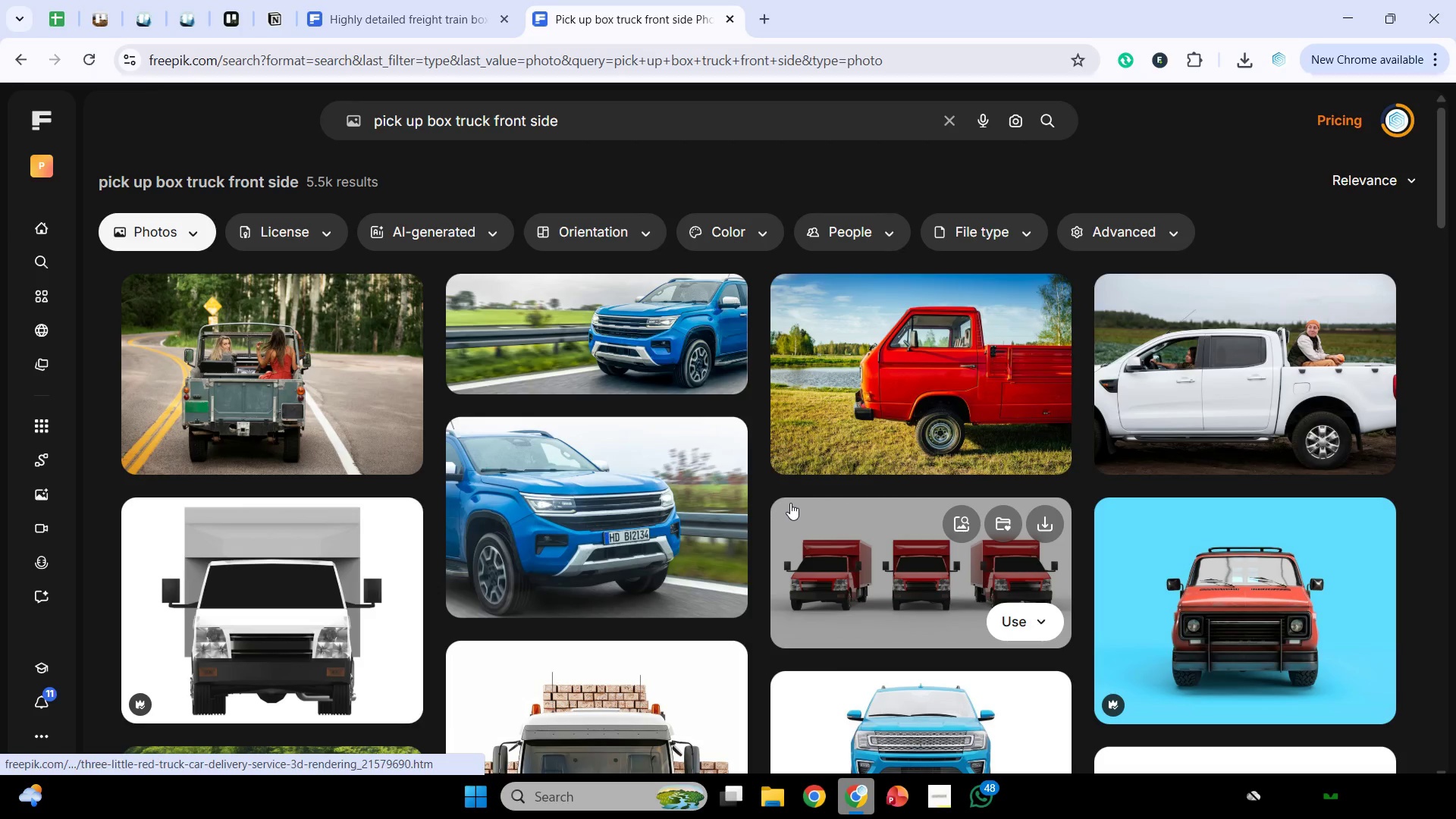 
scroll: coordinate [908, 456], scroll_direction: down, amount: 8.0
 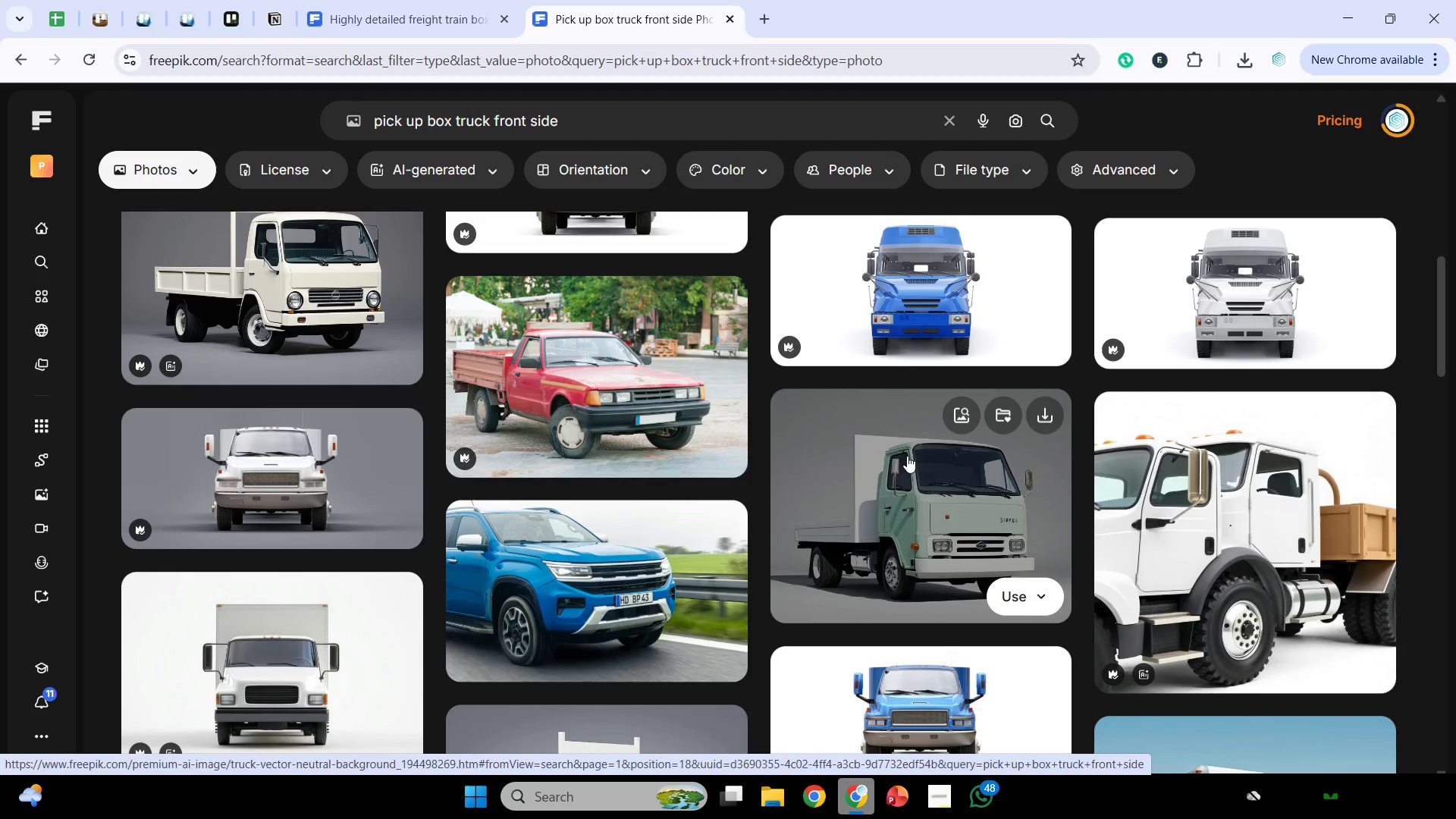 
wait(6.48)
 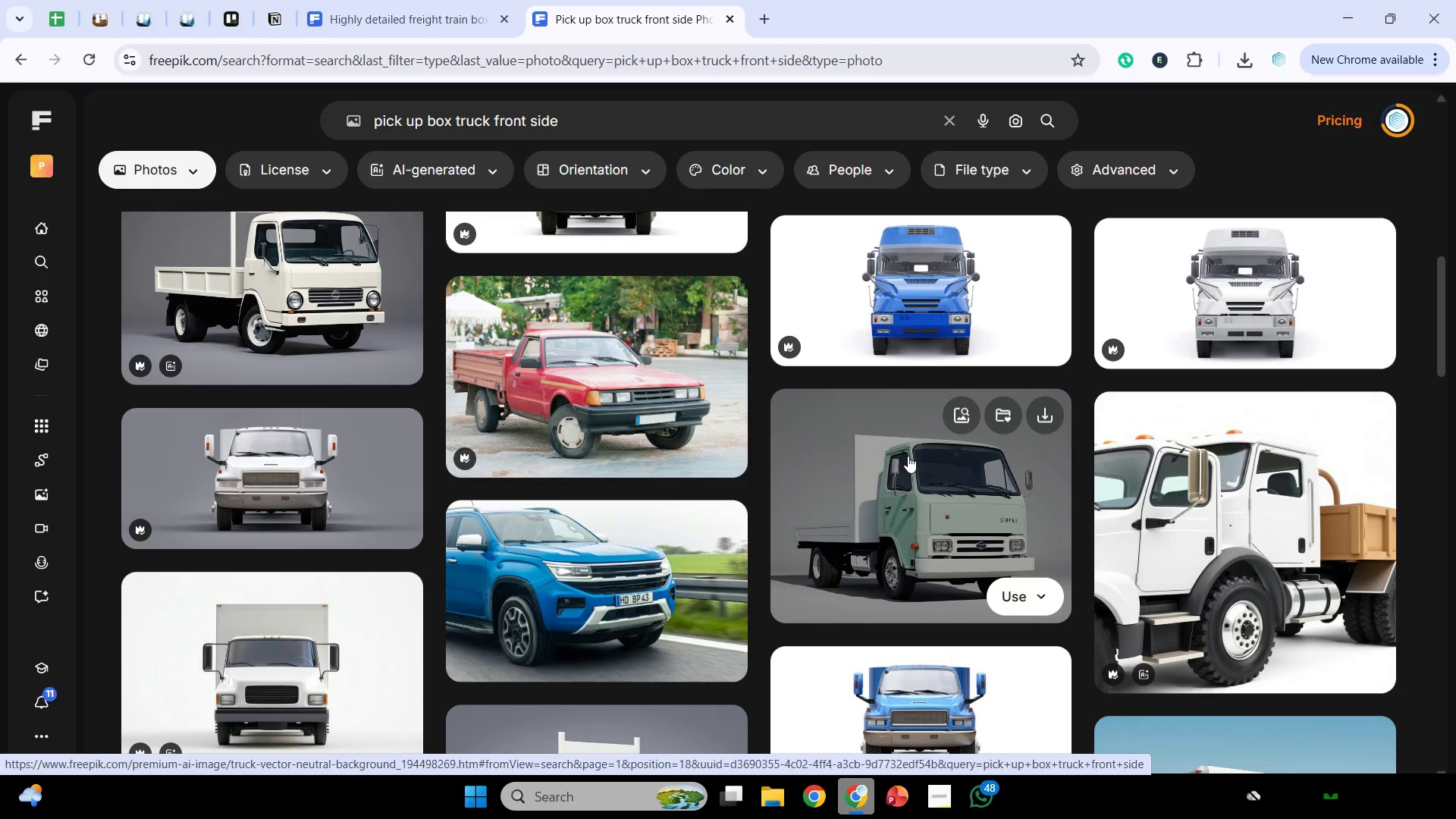 
scroll: coordinate [906, 457], scroll_direction: down, amount: 9.0
 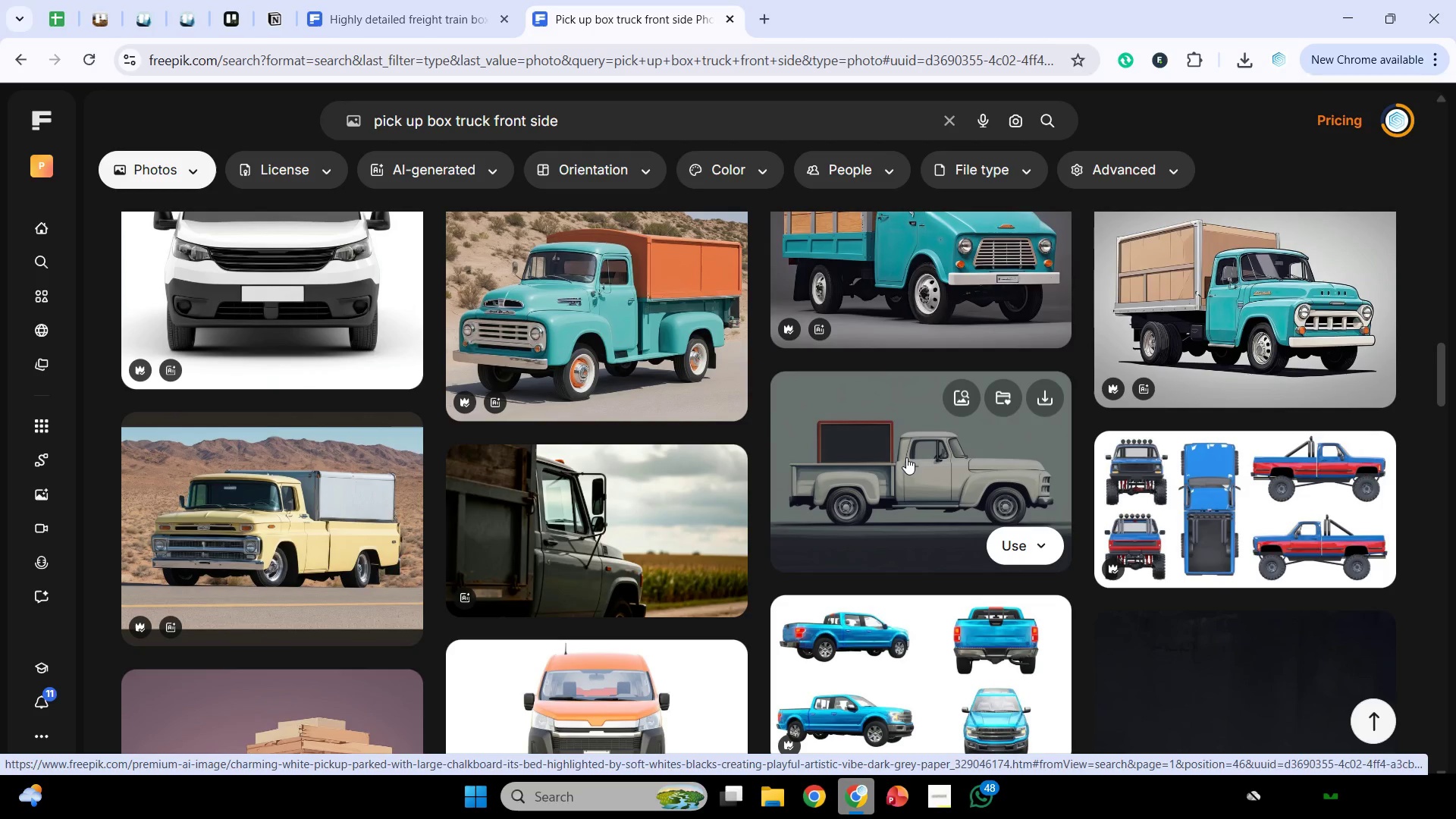 
wait(9.92)
 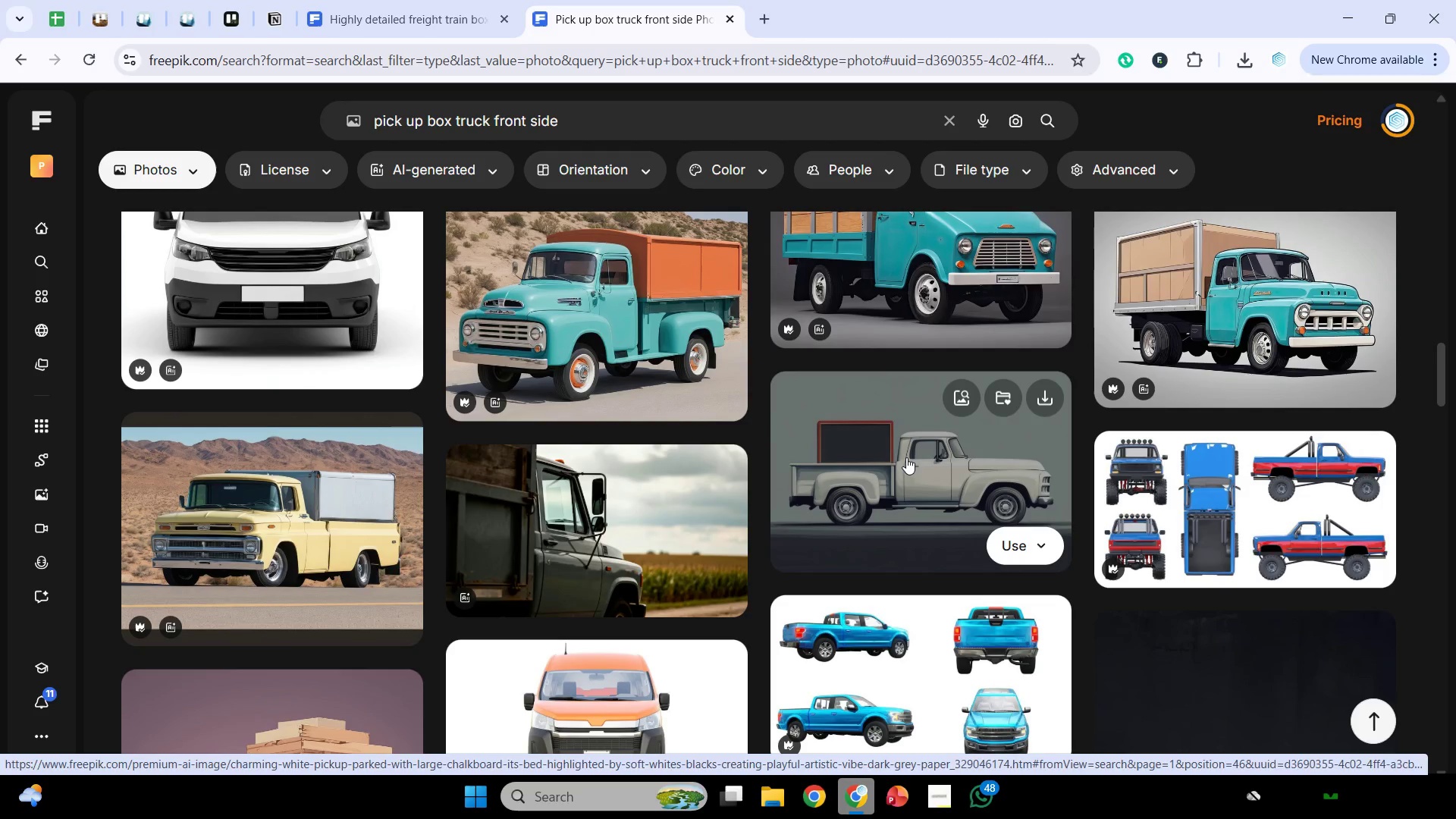 
scroll: coordinate [905, 457], scroll_direction: down, amount: 13.0
 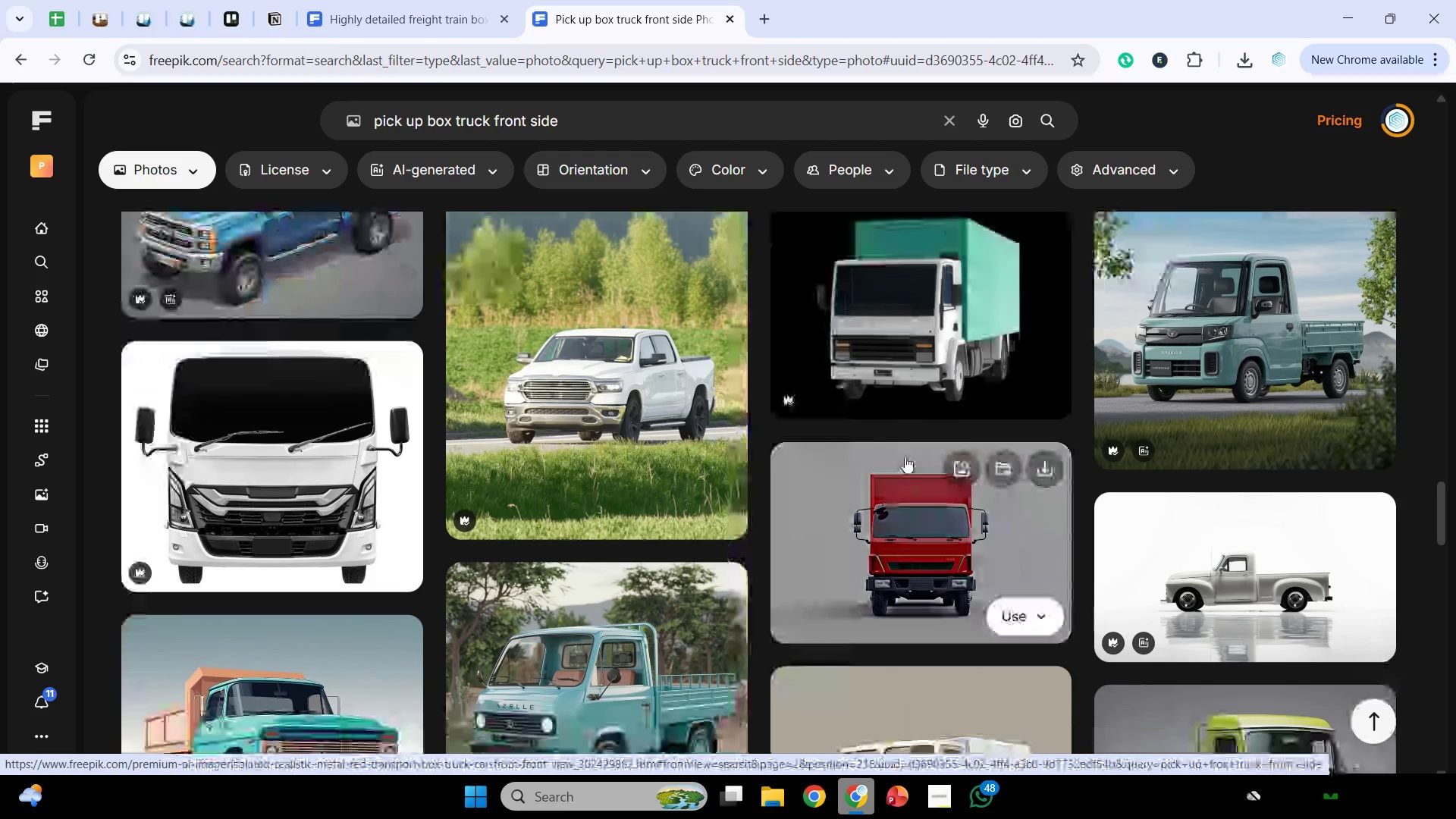 
wait(6.33)
 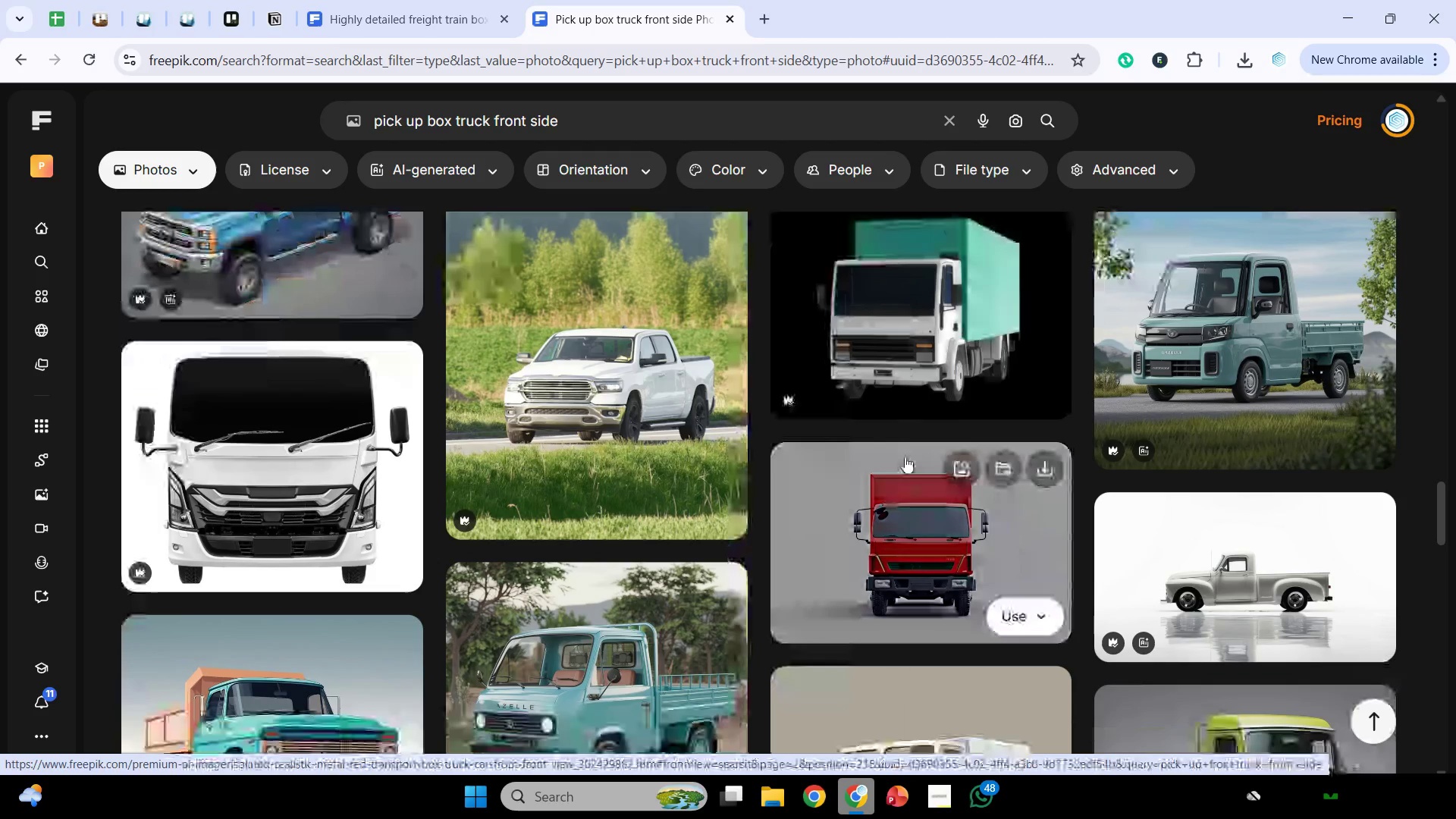 
scroll: coordinate [905, 457], scroll_direction: down, amount: 3.0
 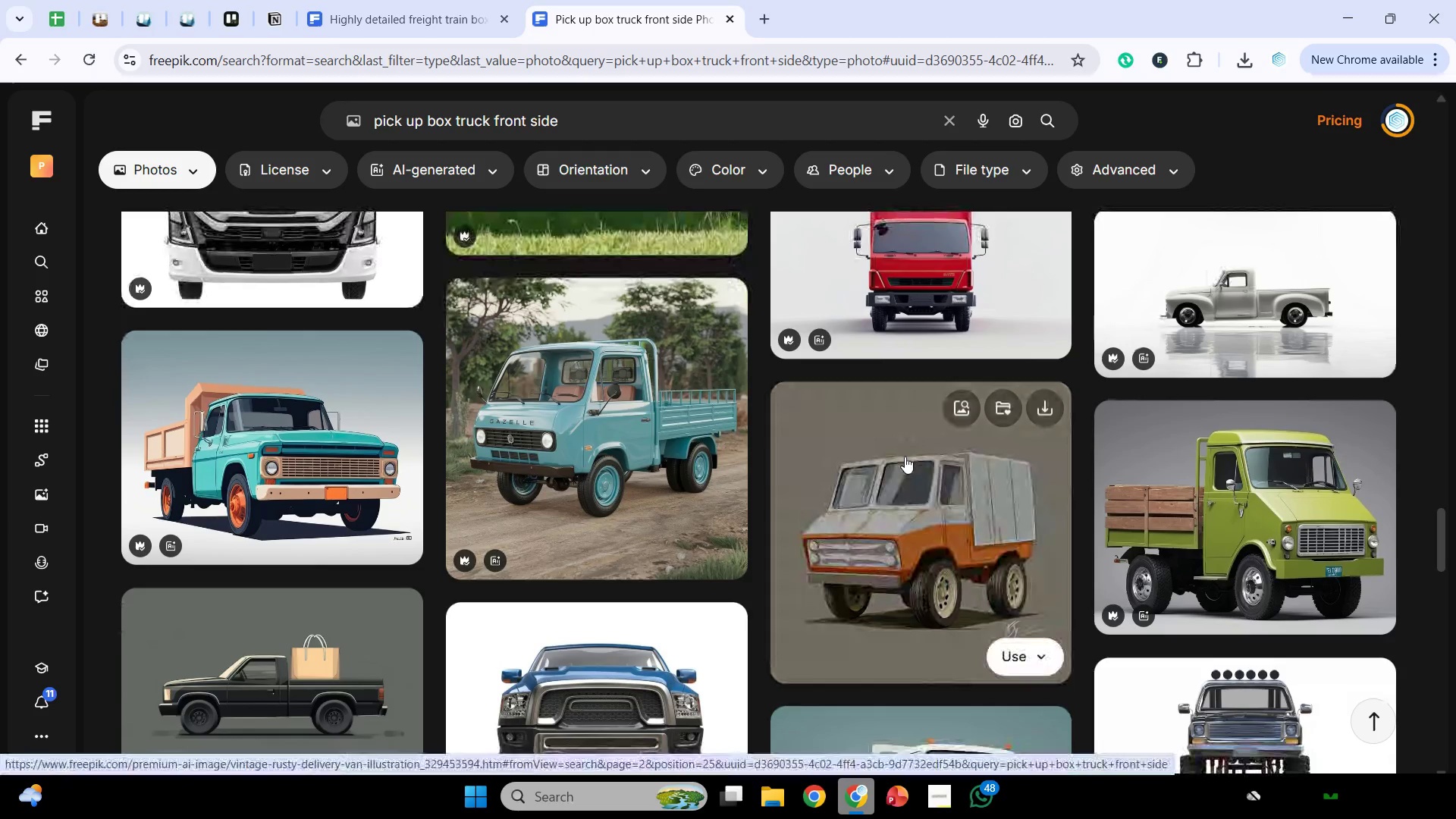 
wait(12.52)
 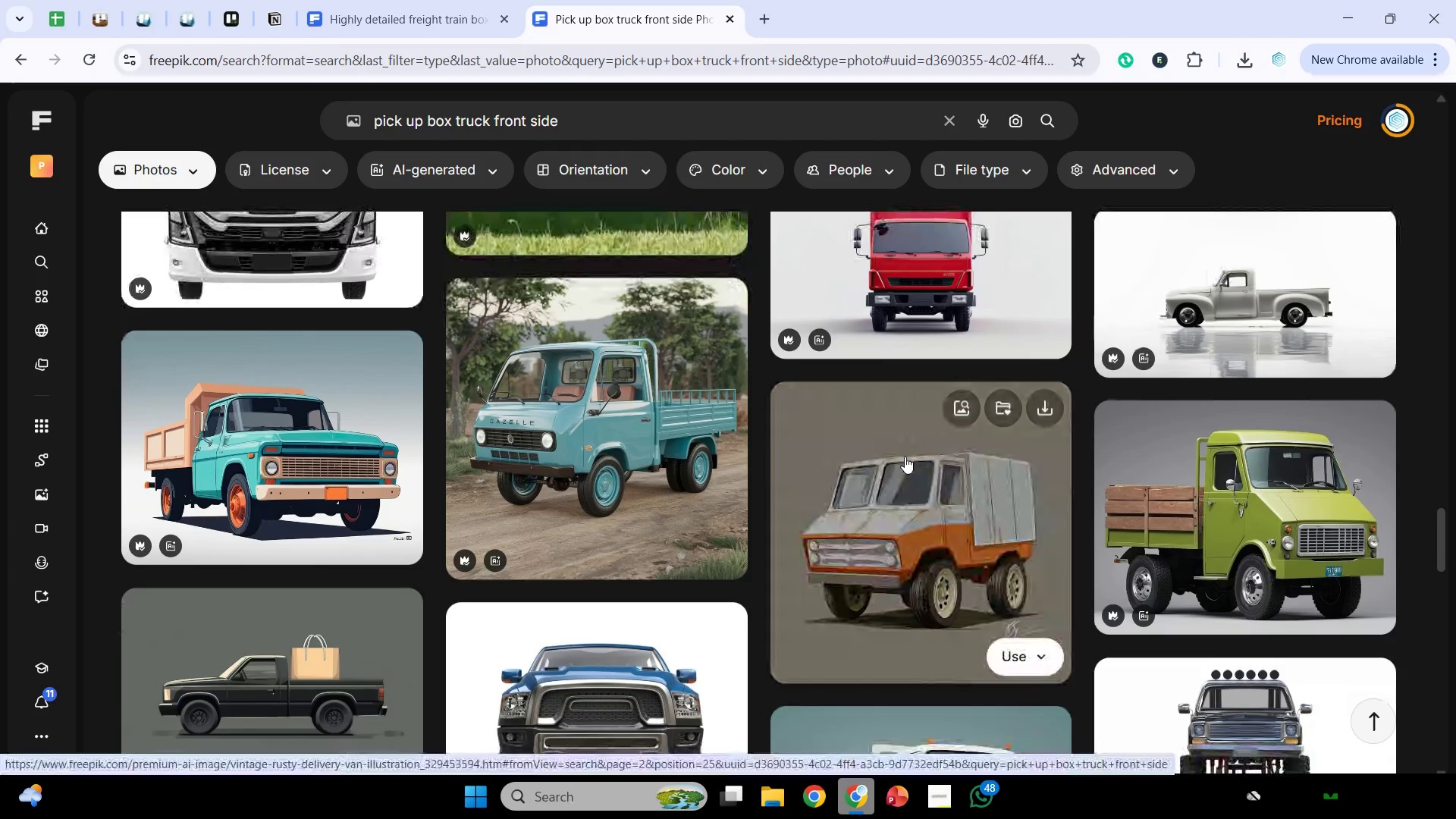 
scroll: coordinate [905, 457], scroll_direction: down, amount: 3.0
 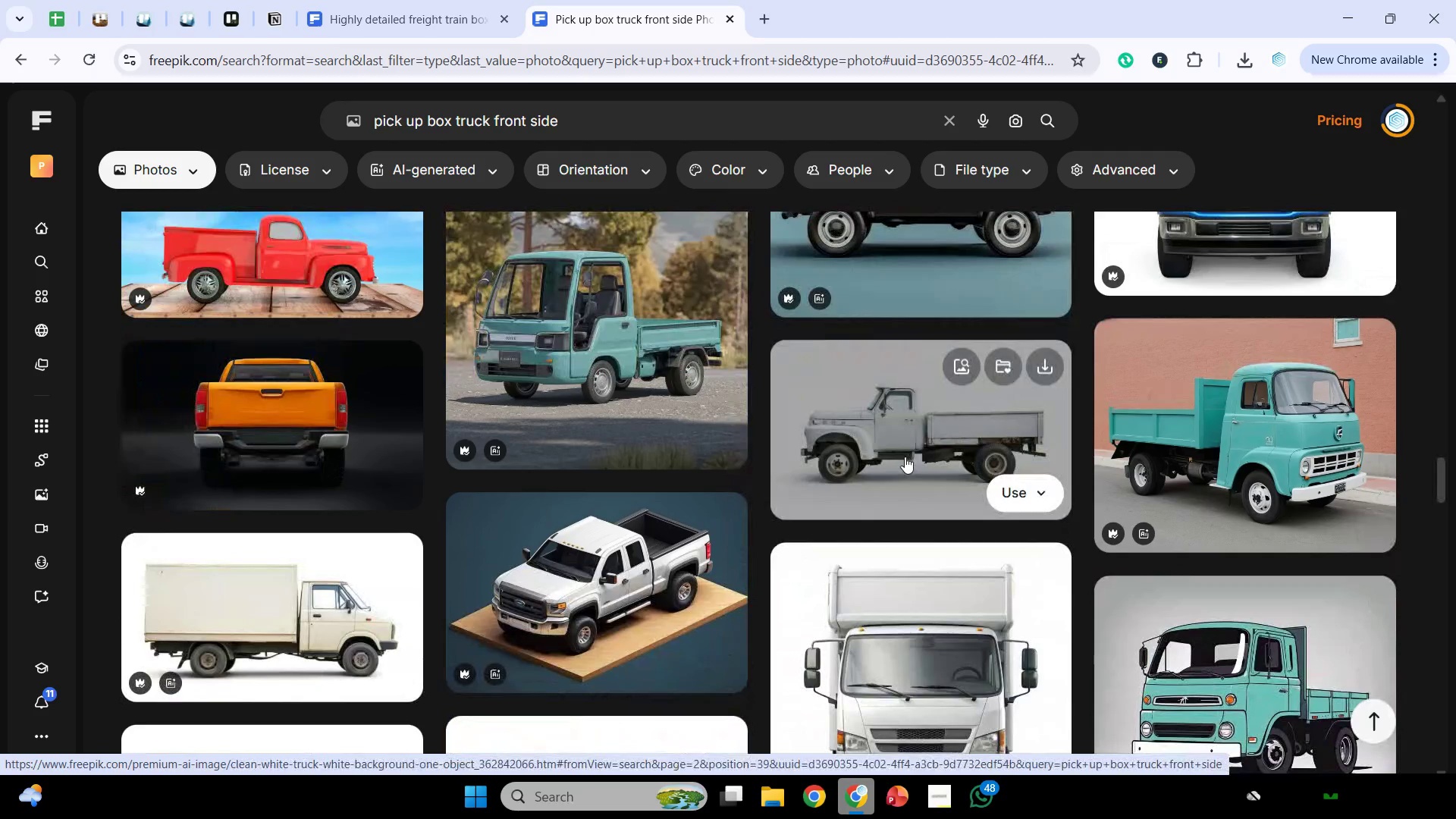 
wait(12.86)
 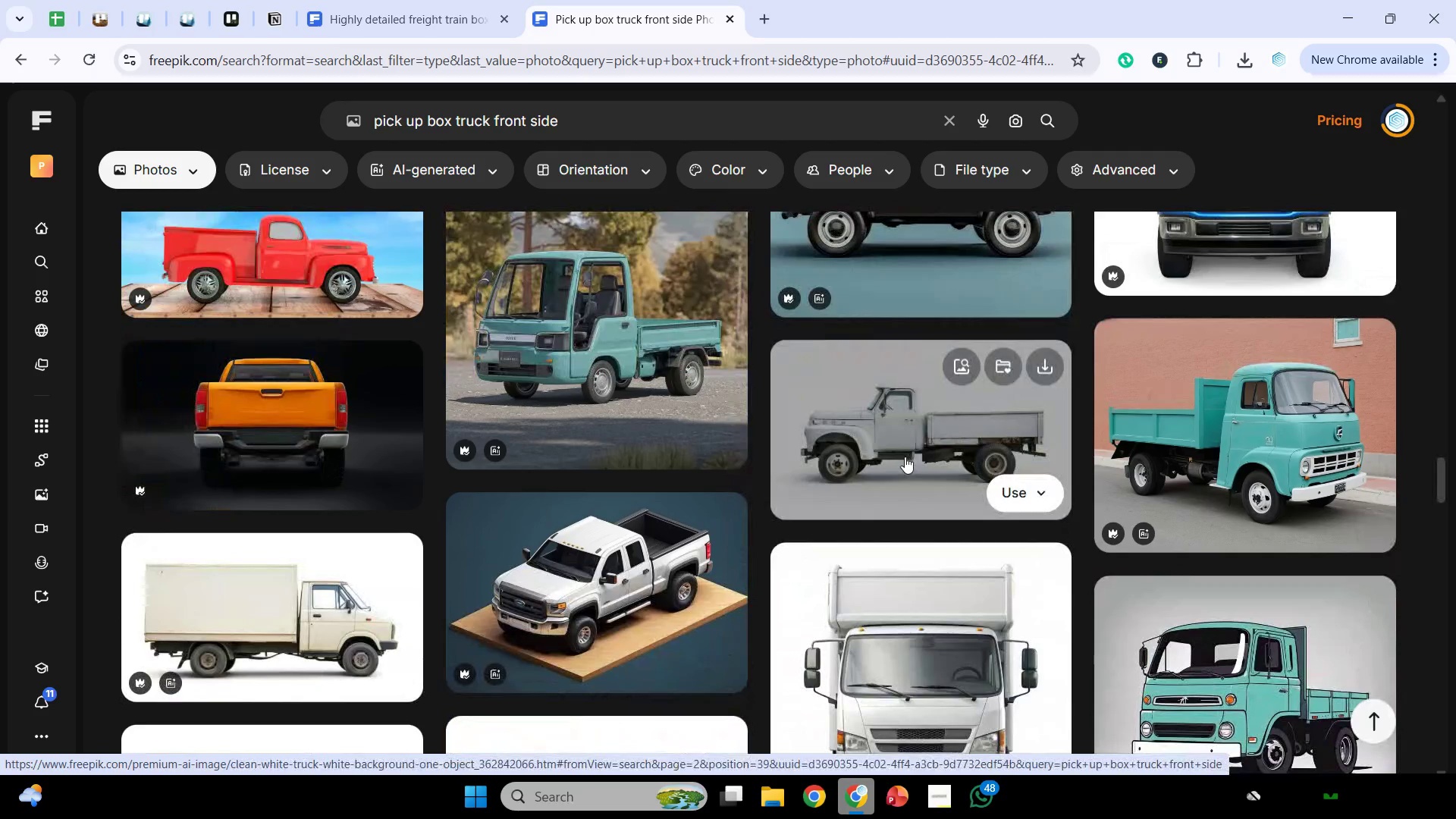 
scroll: coordinate [814, 655], scroll_direction: down, amount: 16.0
 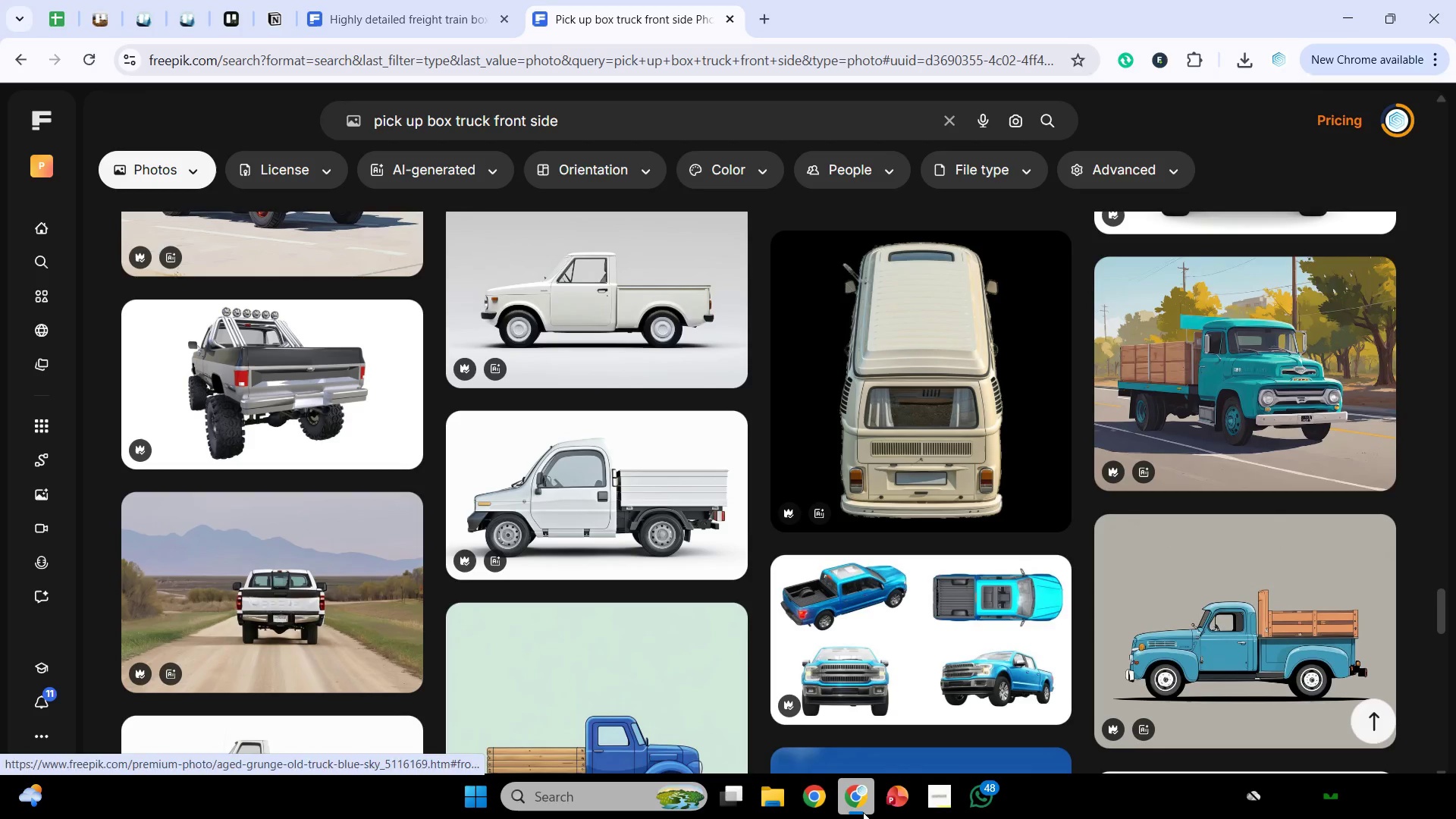 
left_click([863, 812])
 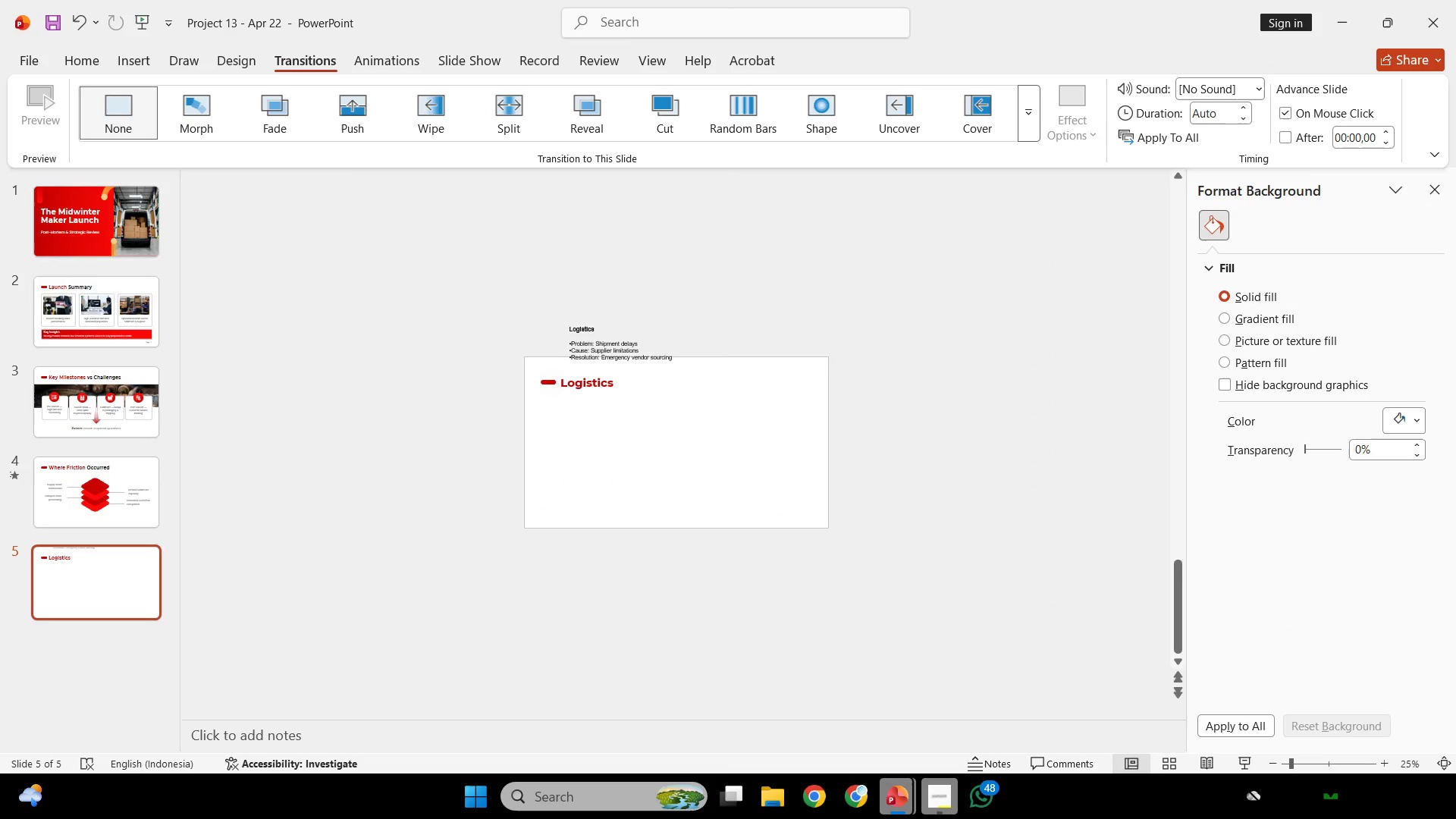 
left_click([934, 814])